 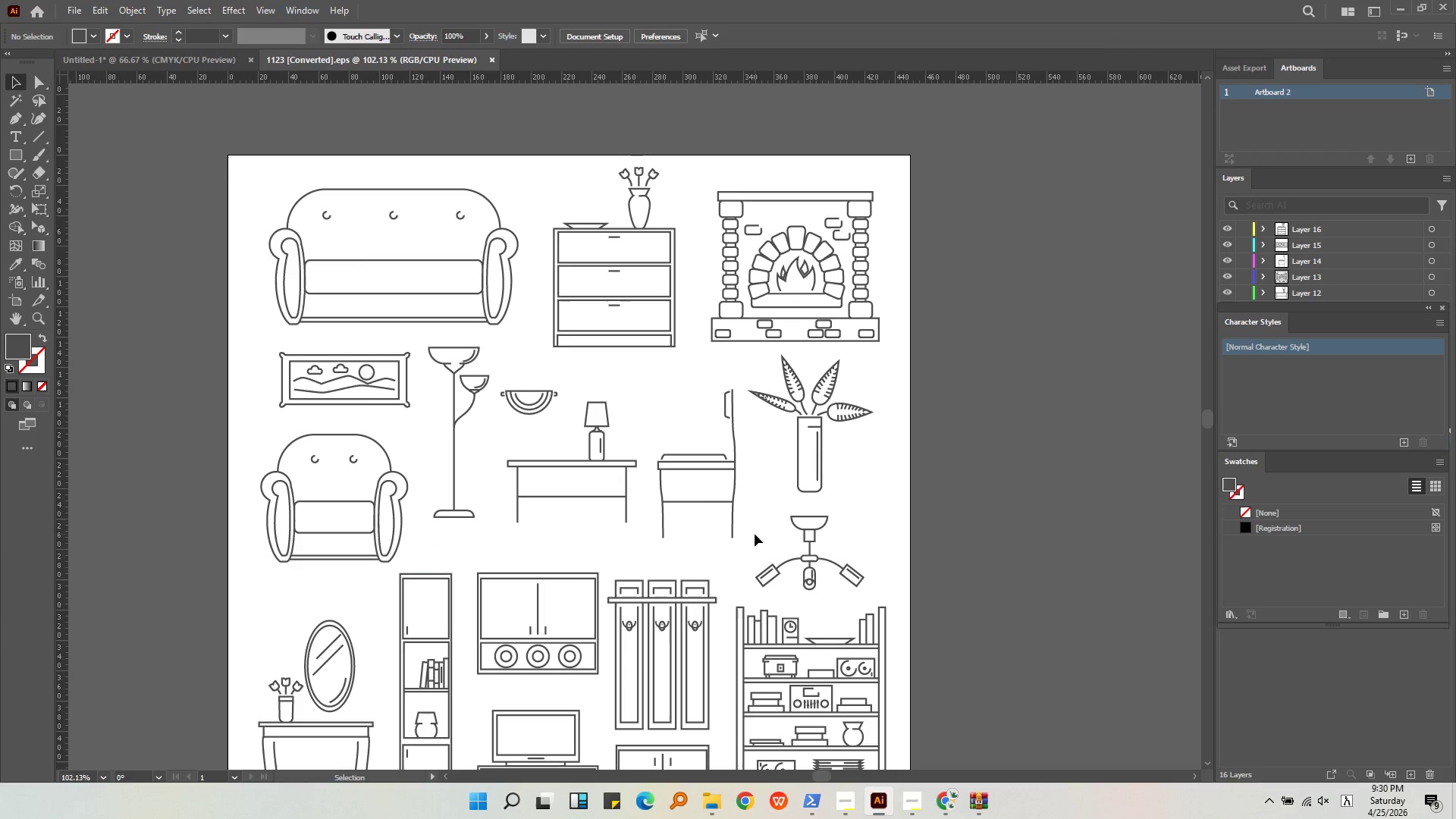 
left_click_drag(start_coordinate=[755, 534], to_coordinate=[535, 428])
 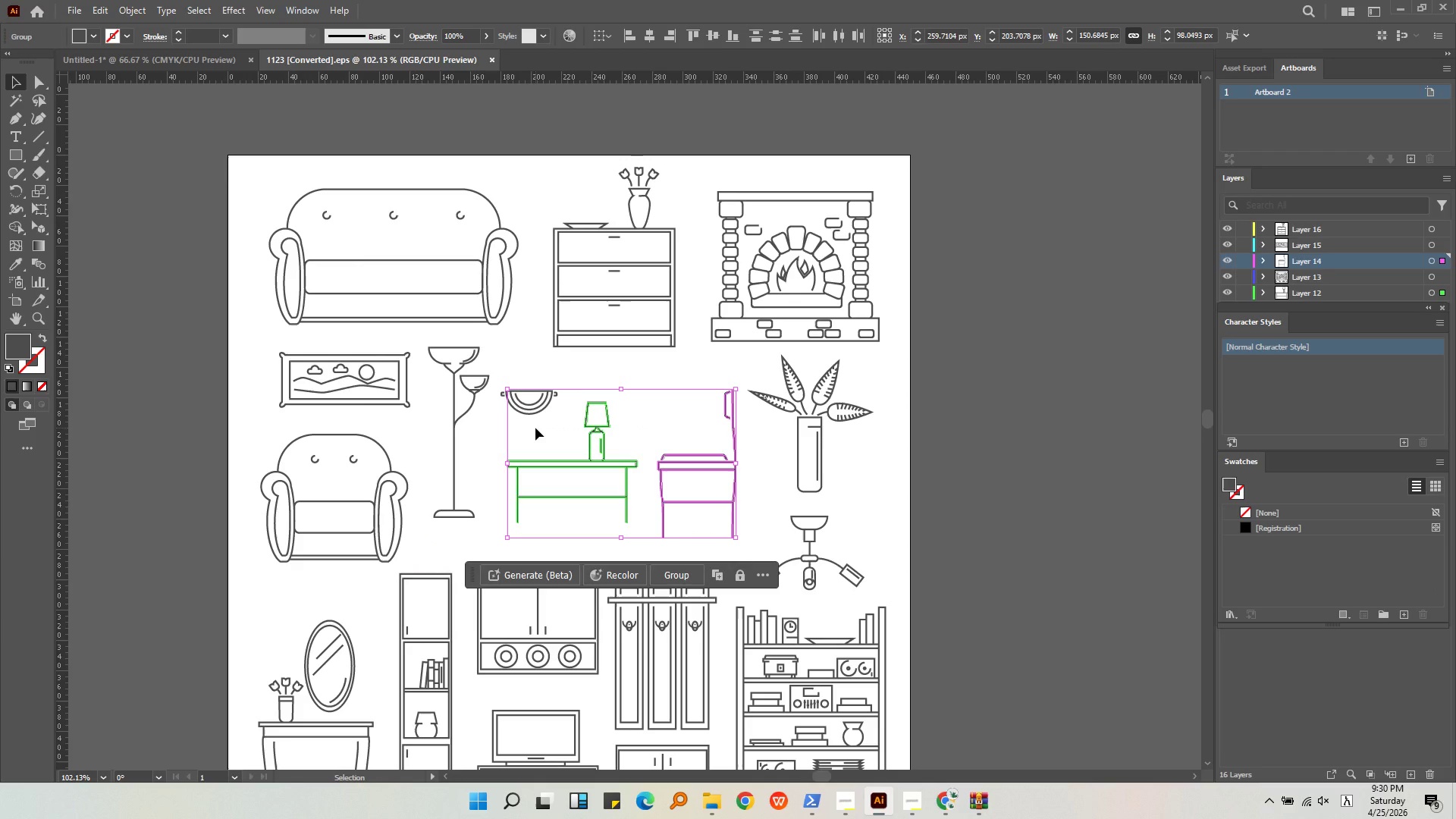 
hold_key(key=ShiftLeft, duration=1.22)
left_click_drag(start_coordinate=[545, 420], to_coordinate=[535, 400])
 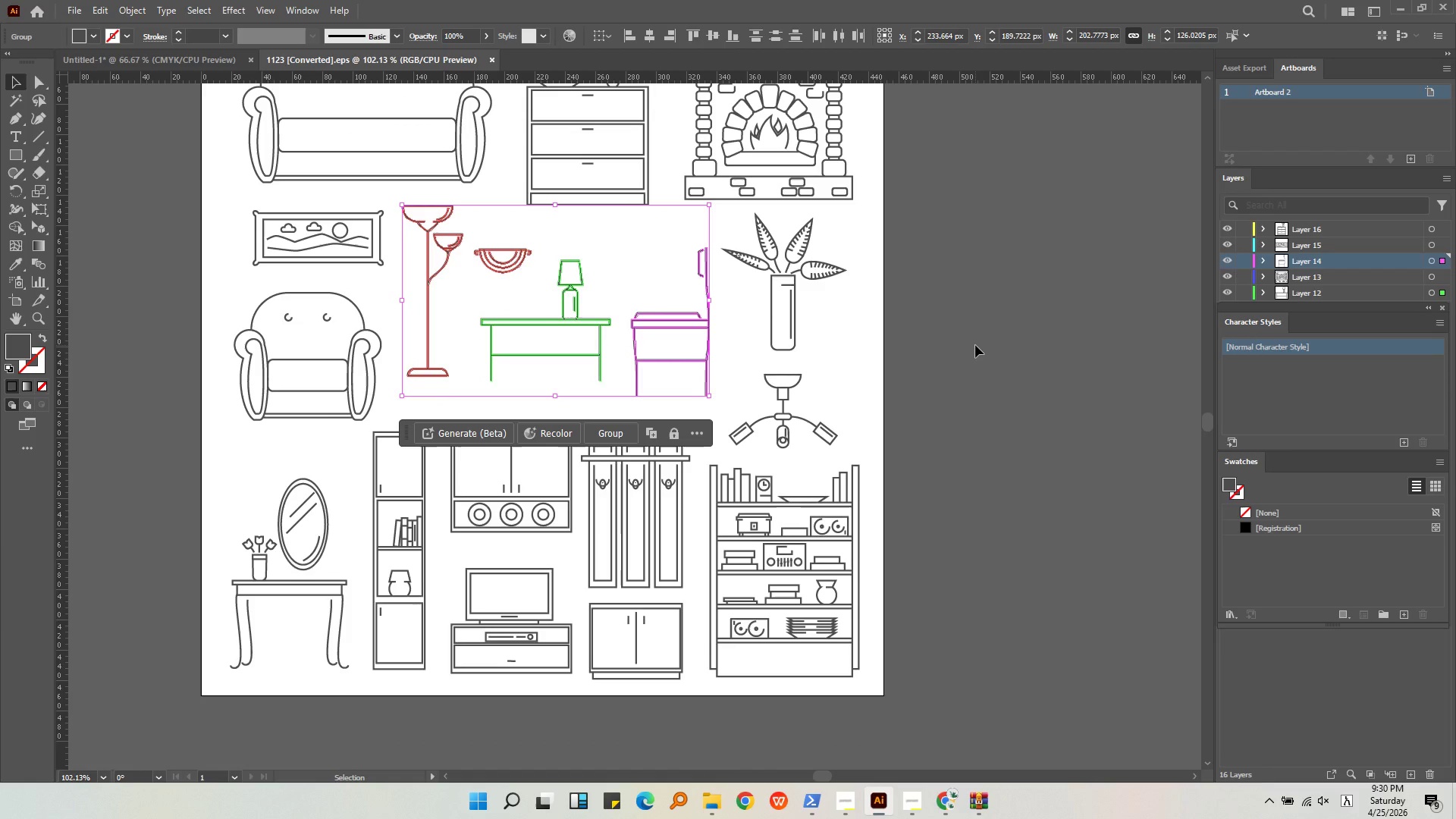 
left_click([958, 485])
 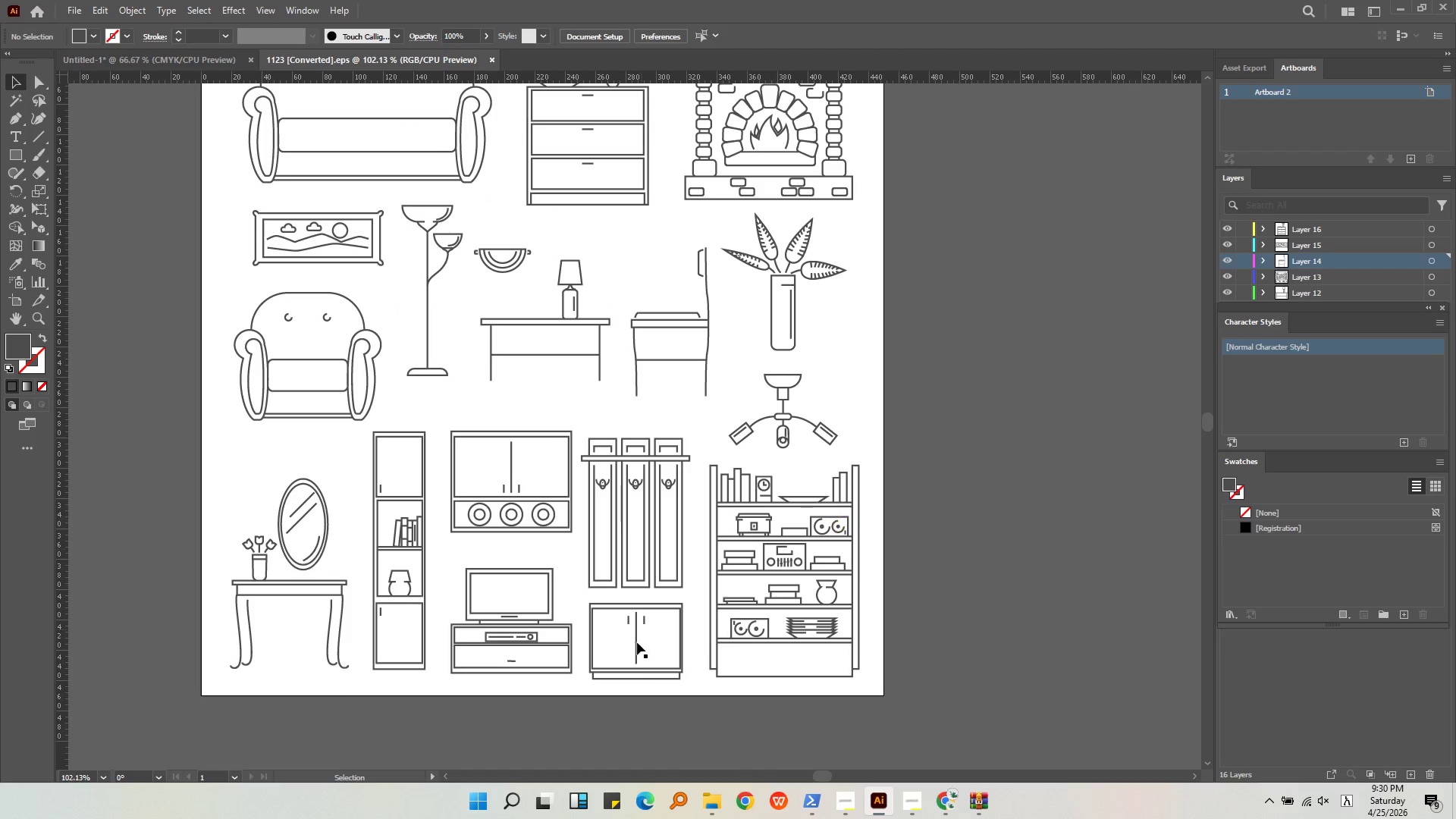 
left_click([691, 687])
 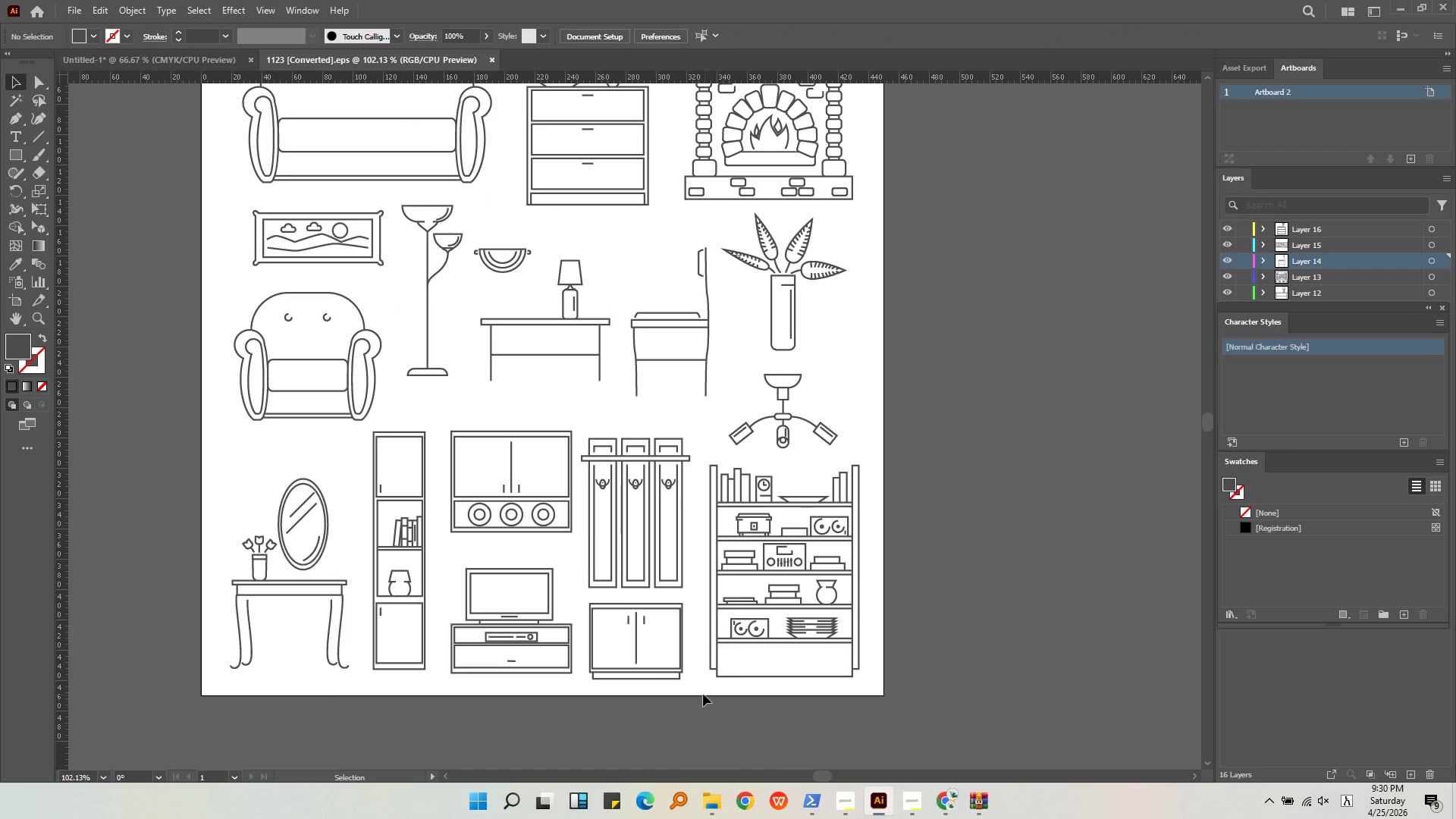 
left_click_drag(start_coordinate=[700, 692], to_coordinate=[580, 430])
 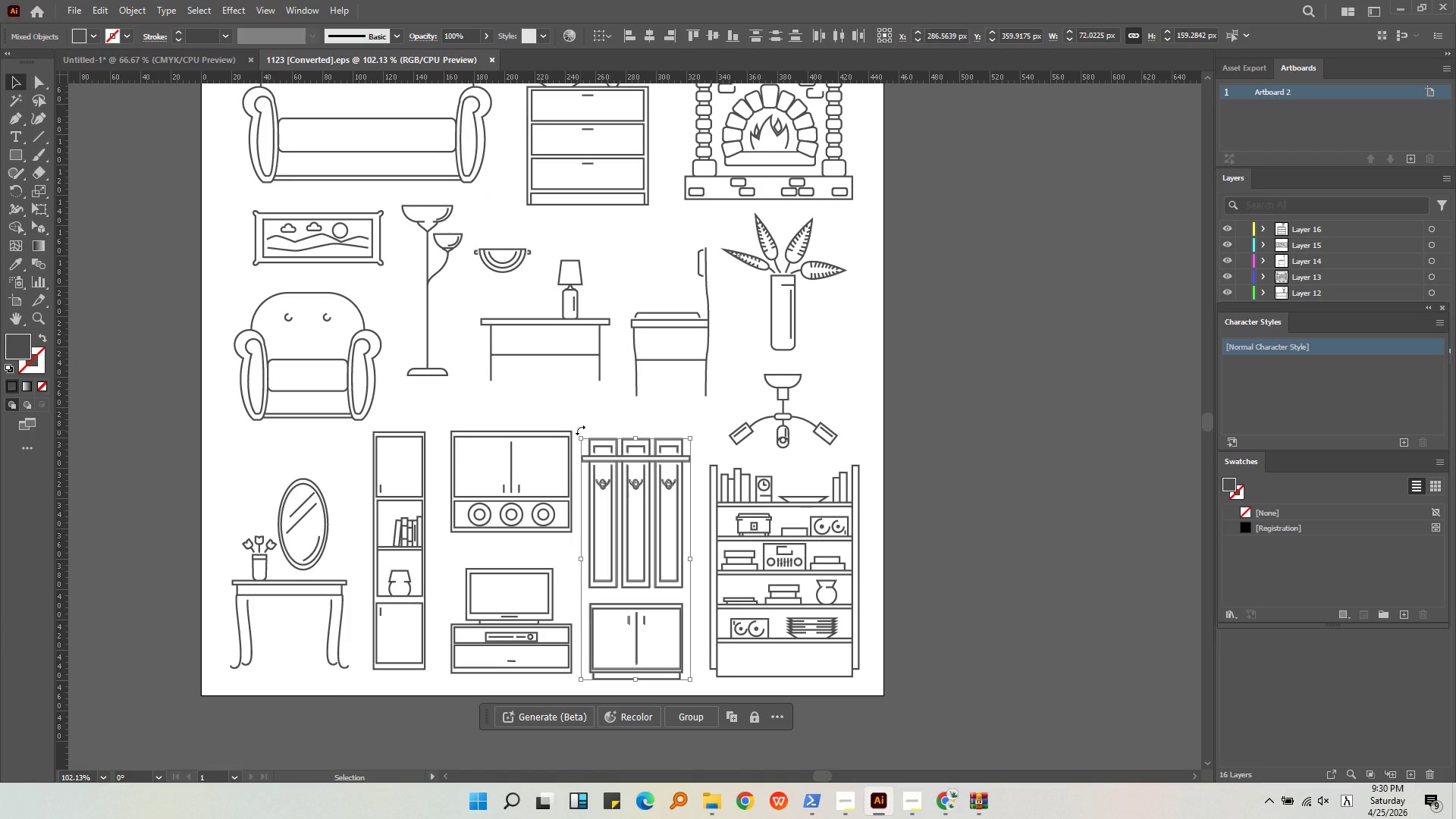 
key(Control+C)
 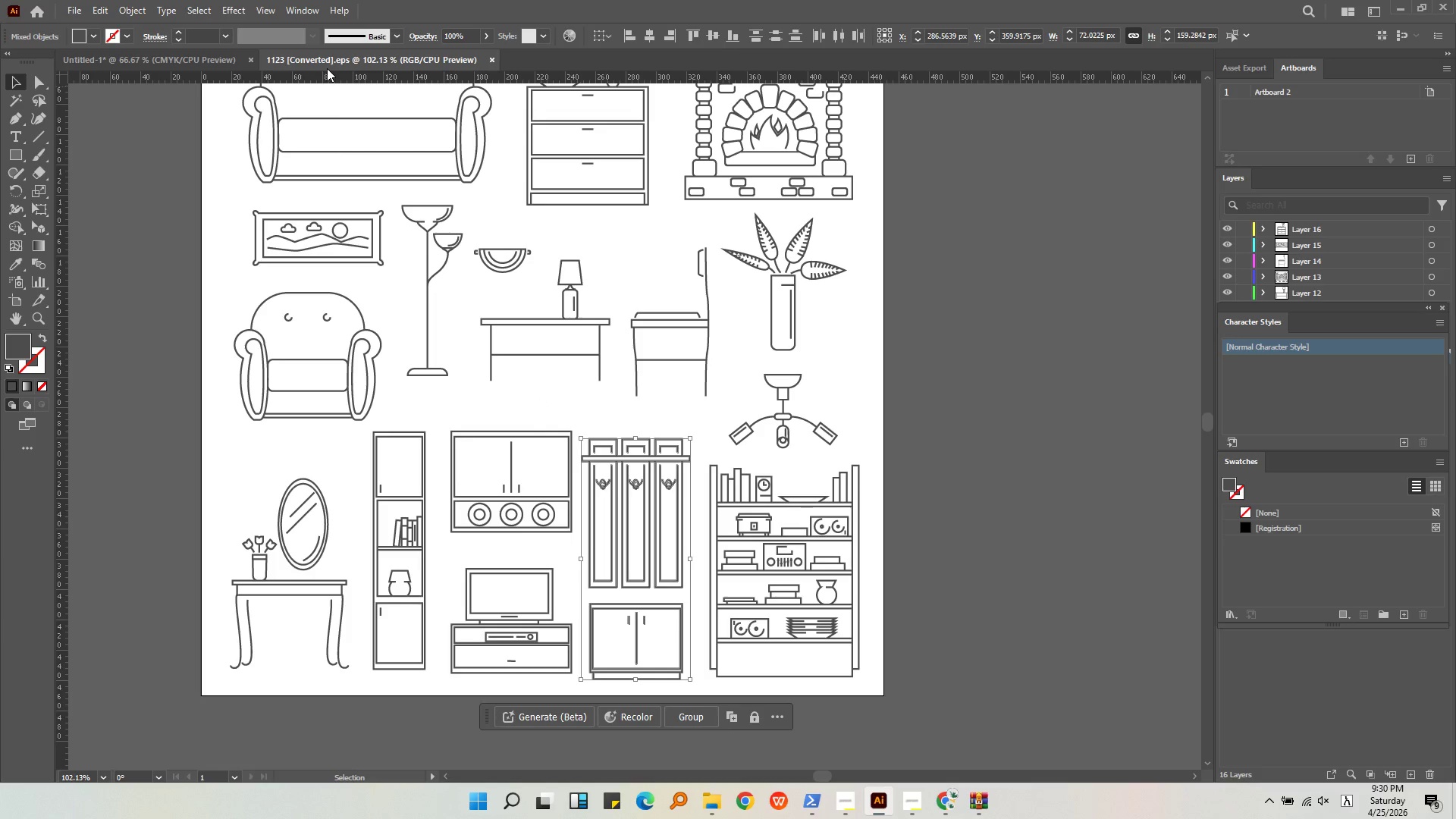 
double_click([189, 56])
 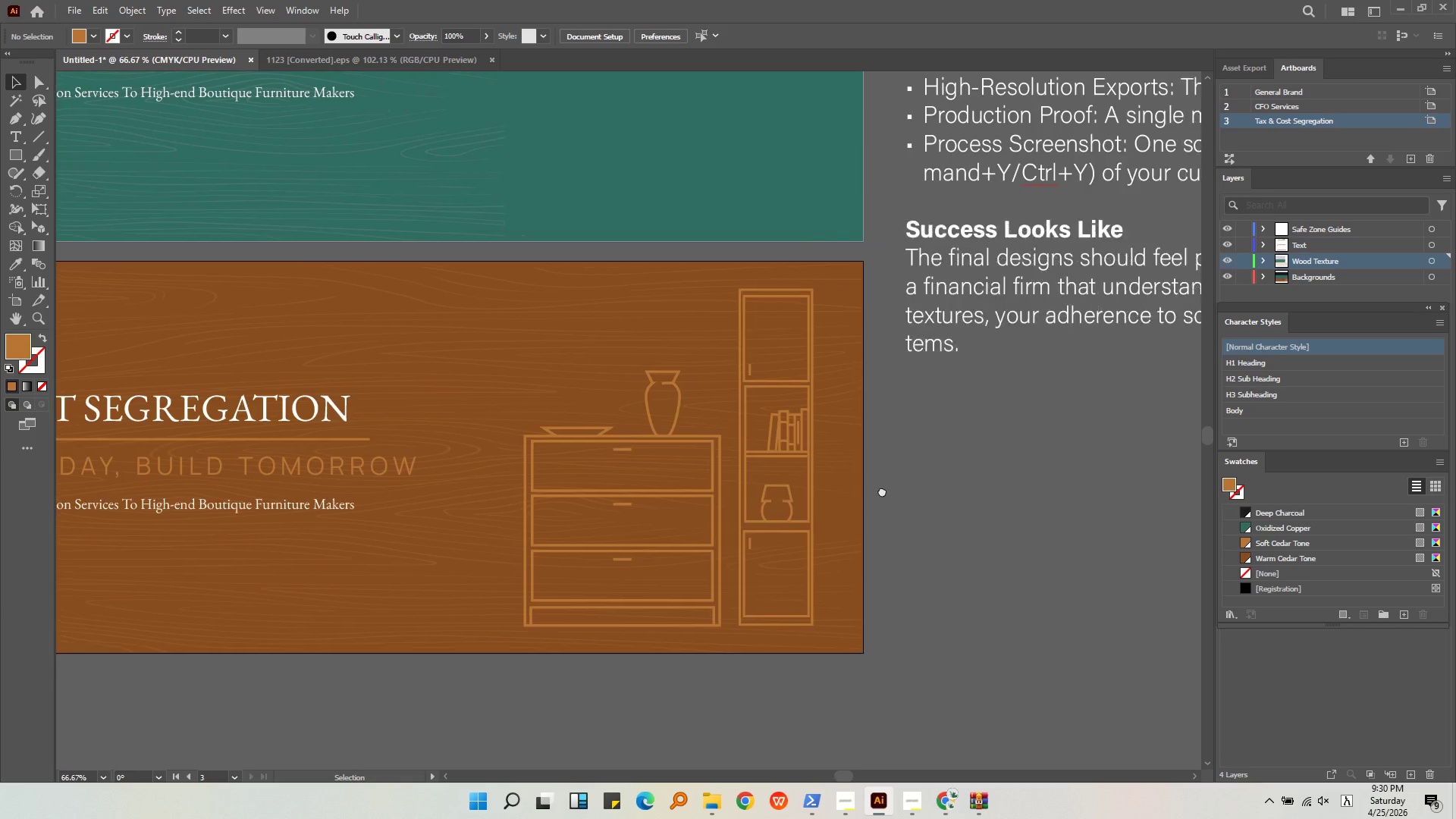 
key(Control+V)
 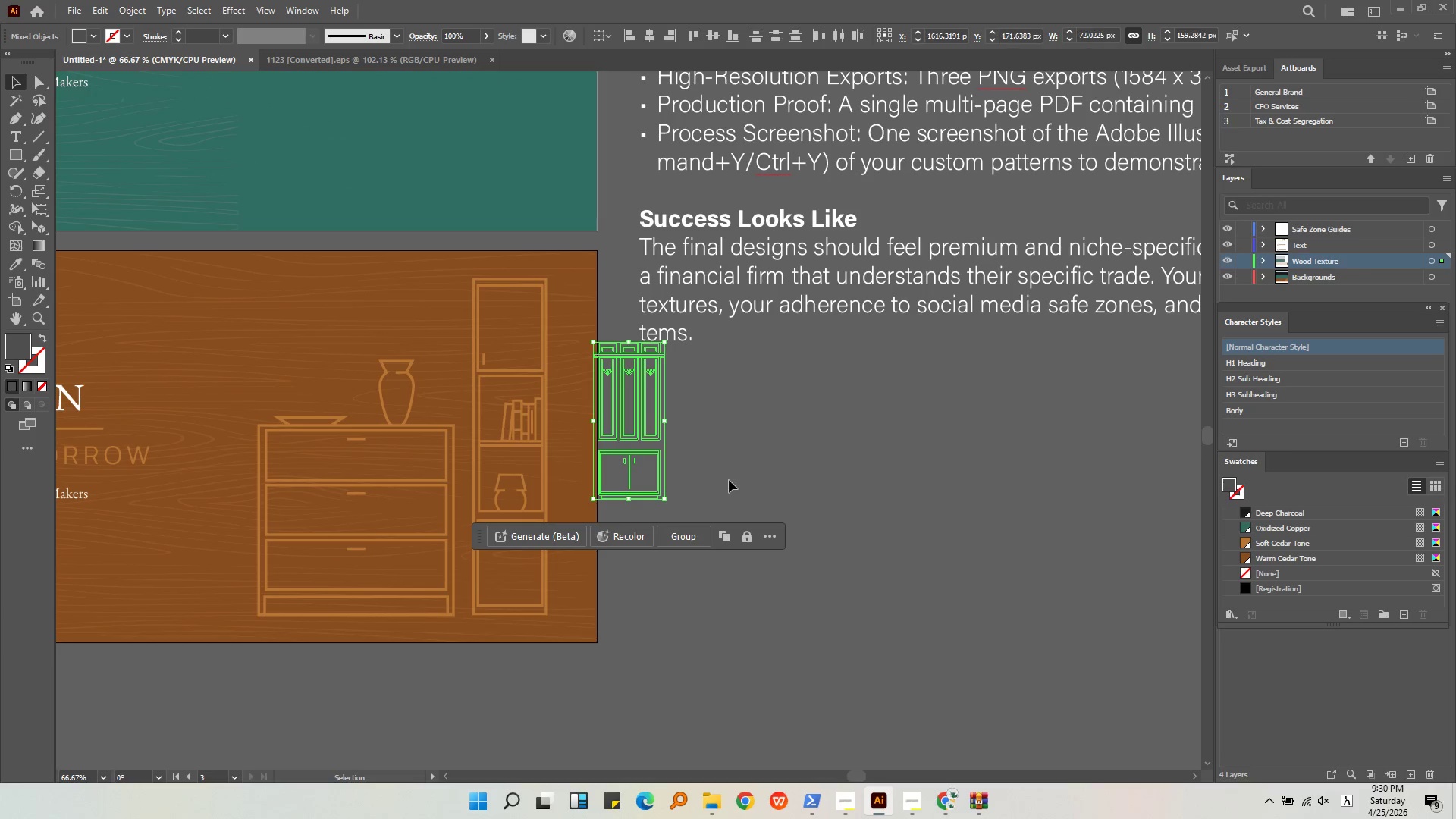 
key(Alt+AltLeft)
 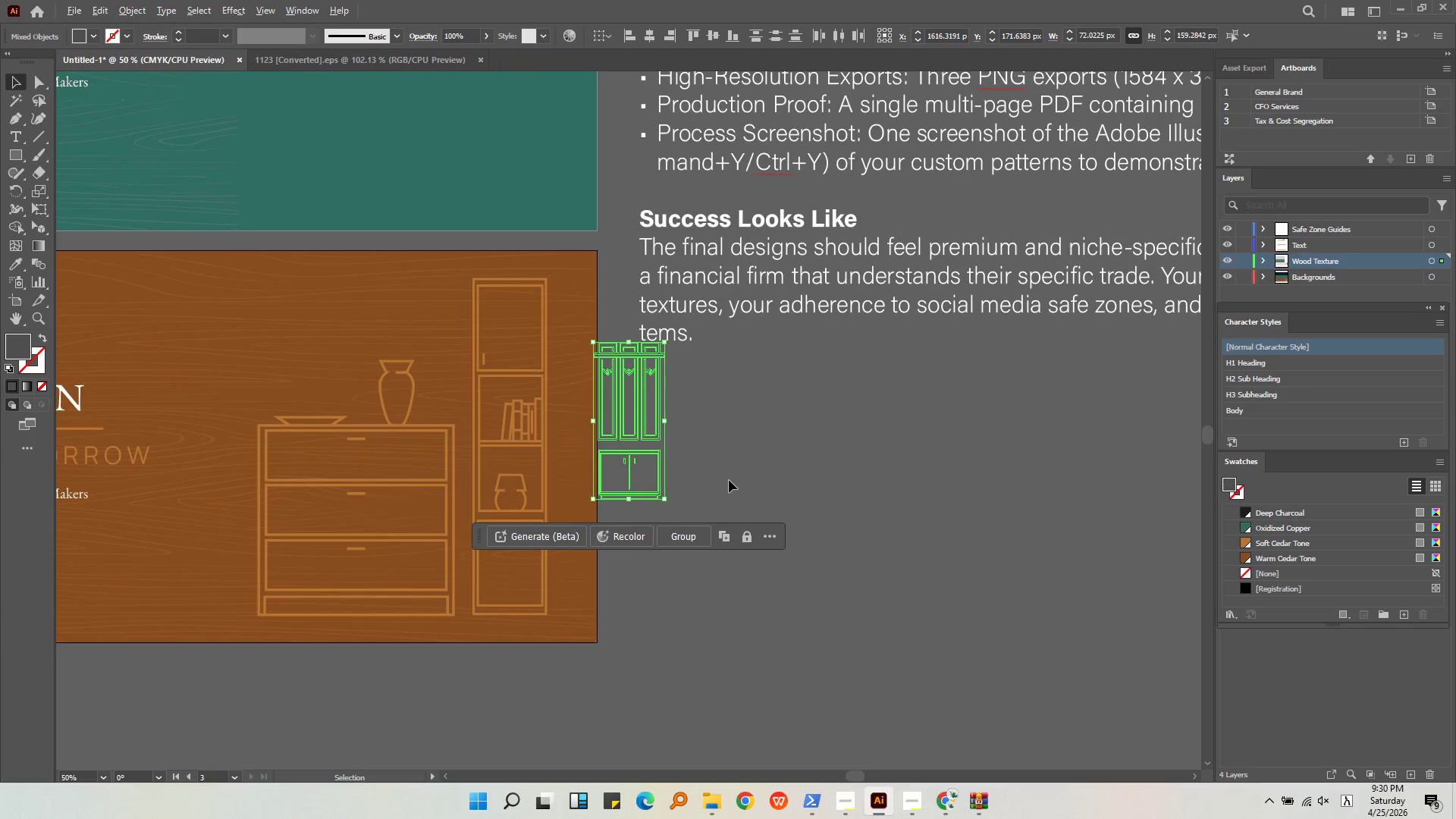 
scroll: coordinate [729, 480], scroll_direction: down, amount: 1.0
 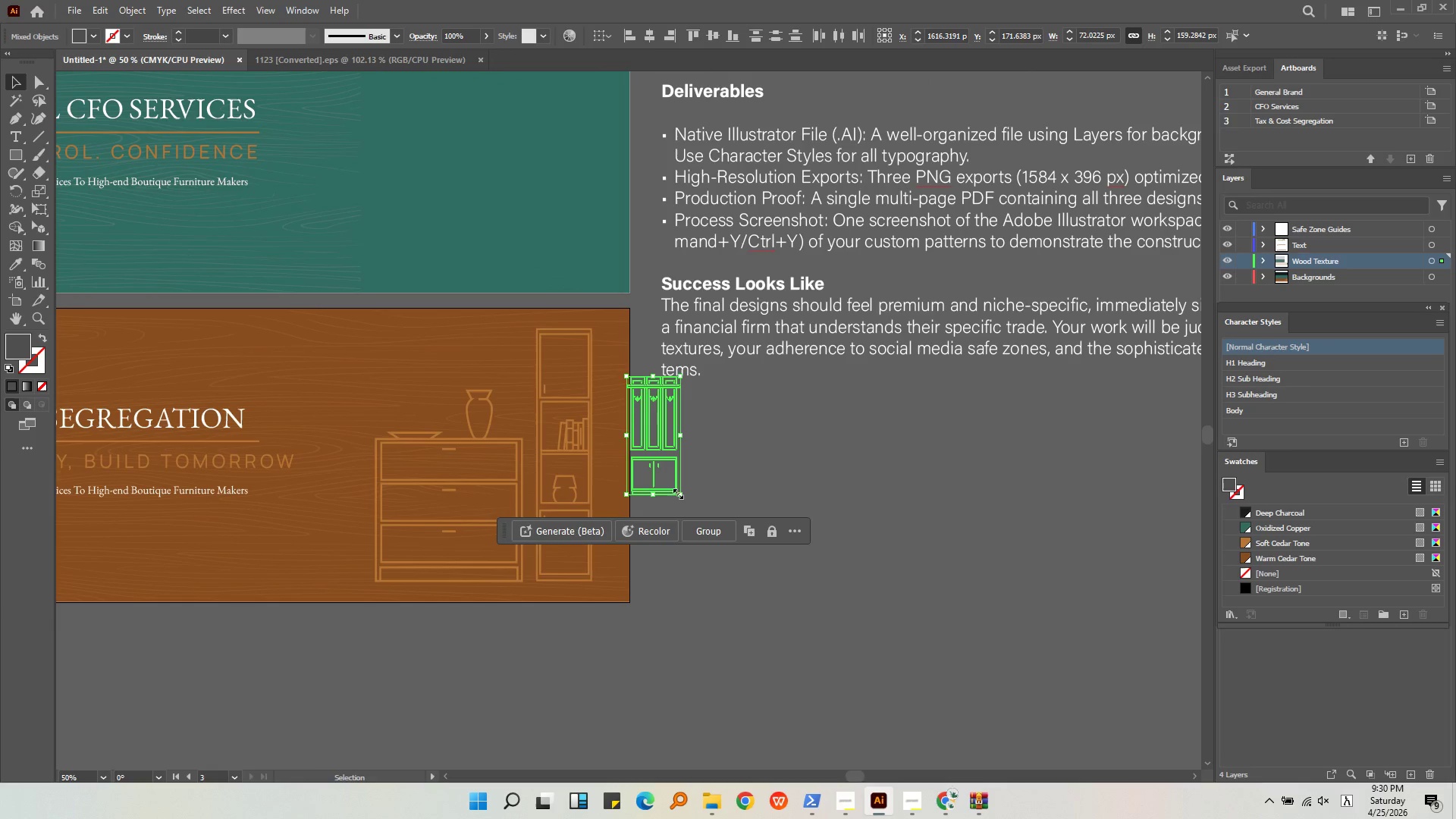 
hold_key(key=ShiftLeft, duration=1.31)
left_click_drag(start_coordinate=[681, 492], to_coordinate=[802, 641])
 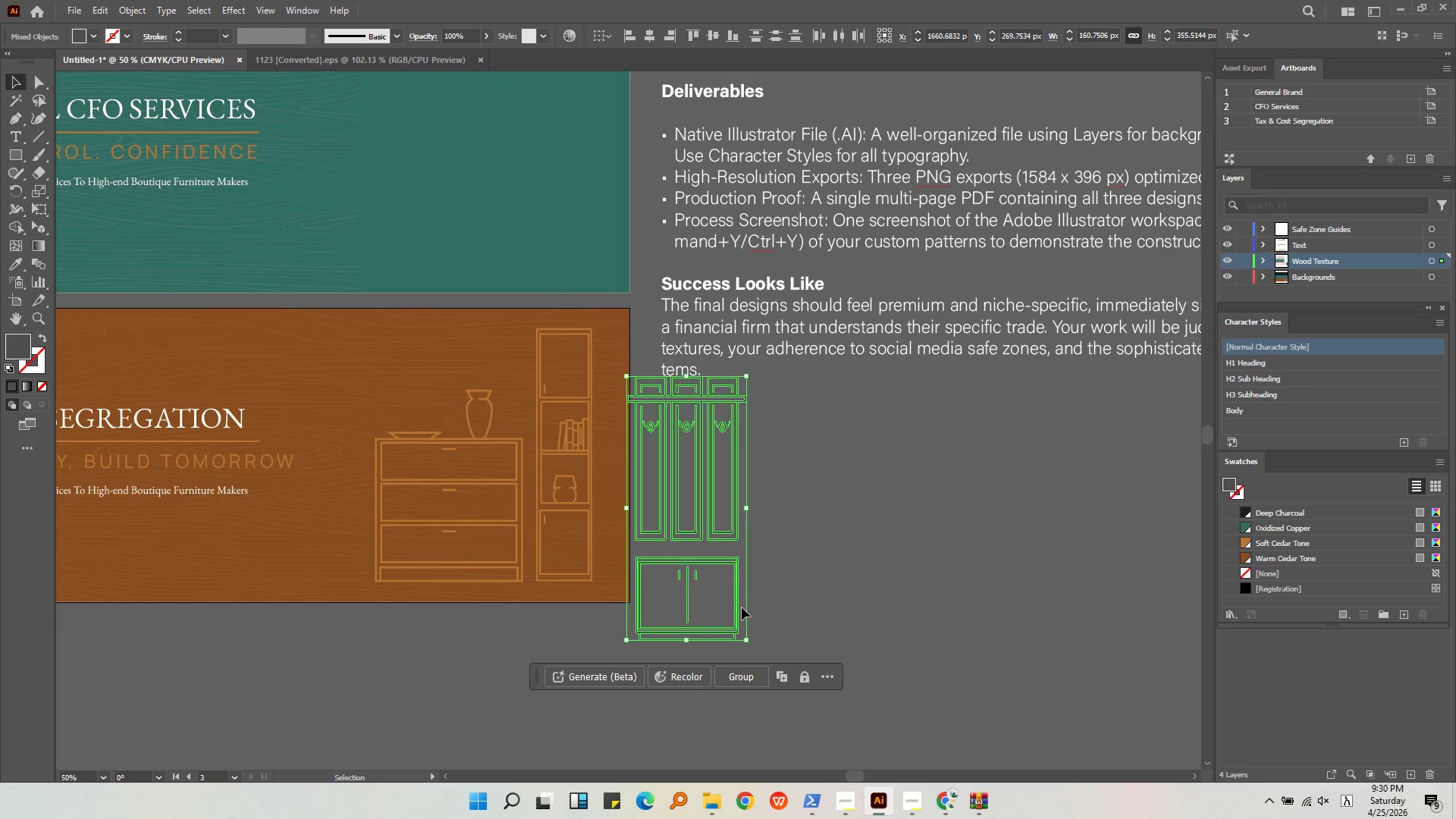 
left_click_drag(start_coordinate=[735, 607], to_coordinate=[853, 652])
 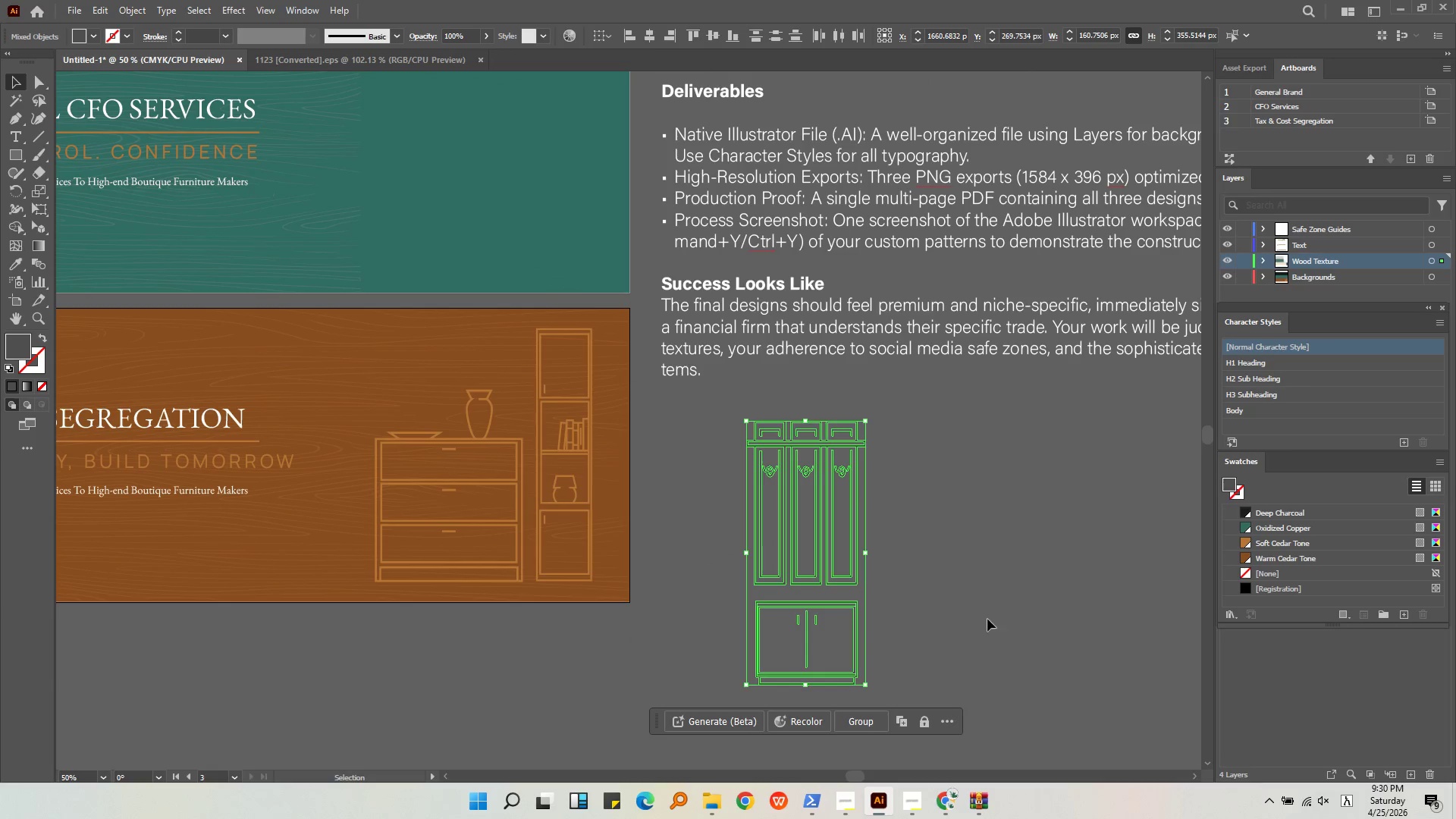 
left_click([987, 618])
 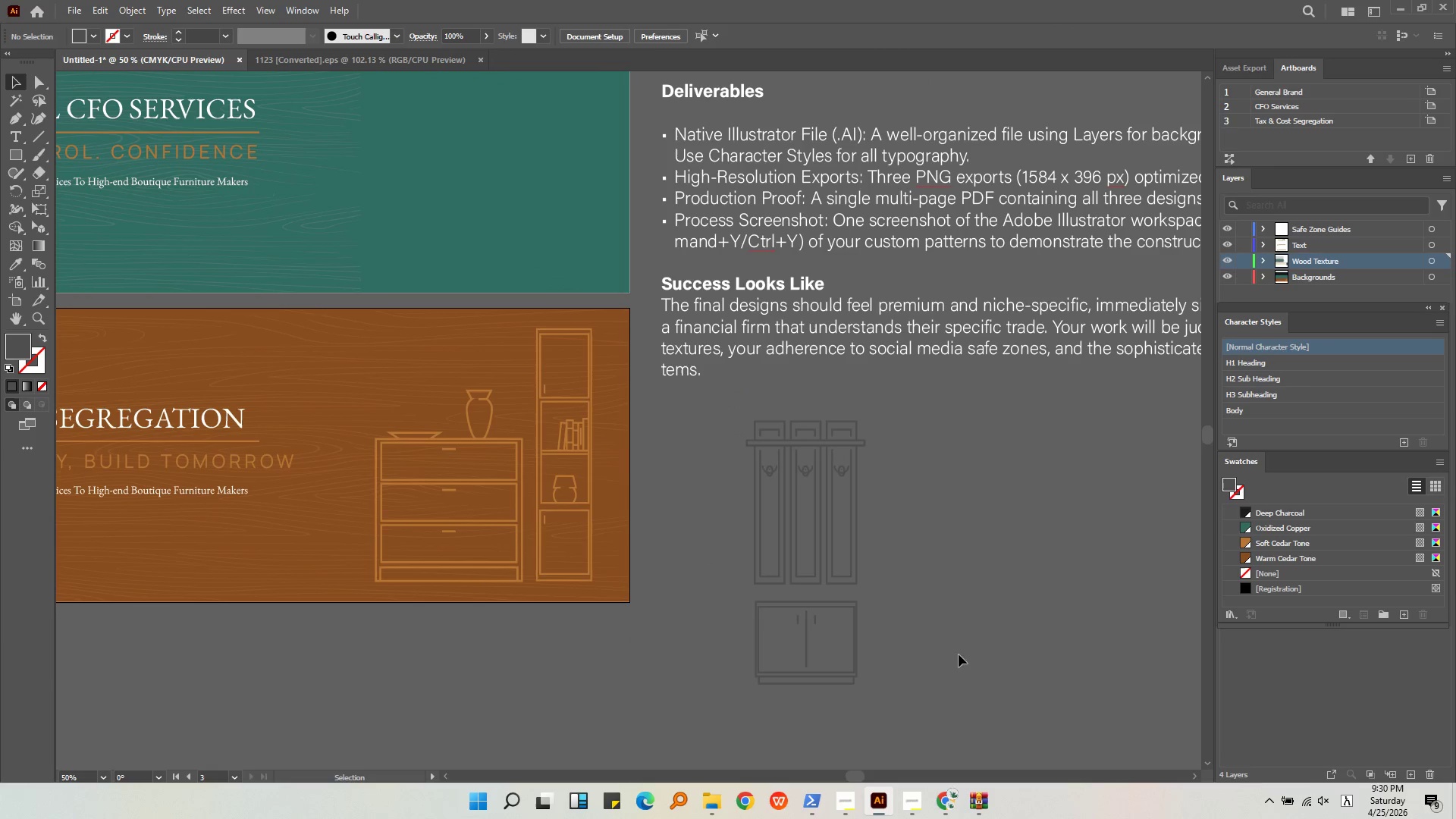 
left_click_drag(start_coordinate=[913, 690], to_coordinate=[713, 428])
 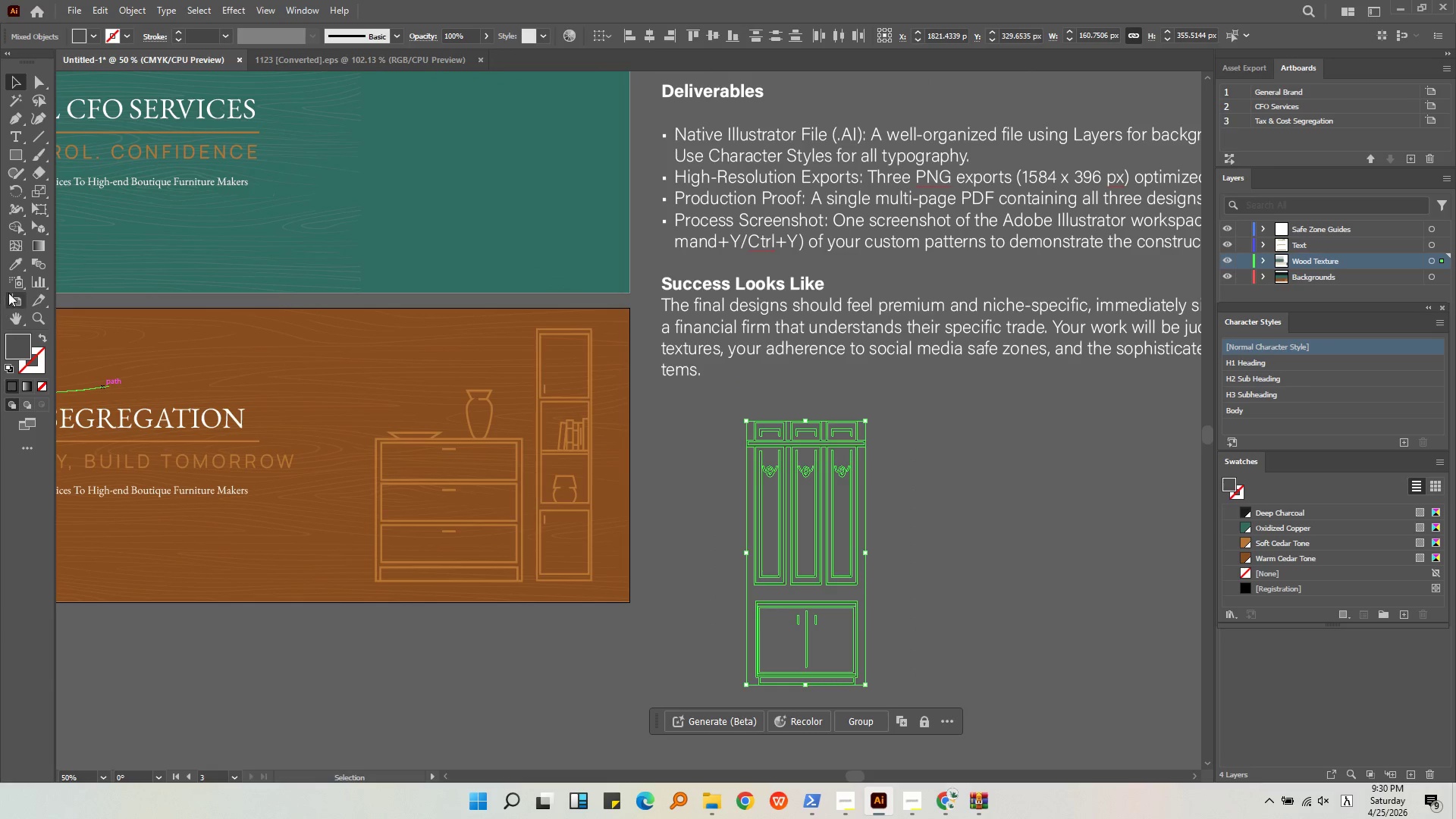 
left_click([16, 271])
 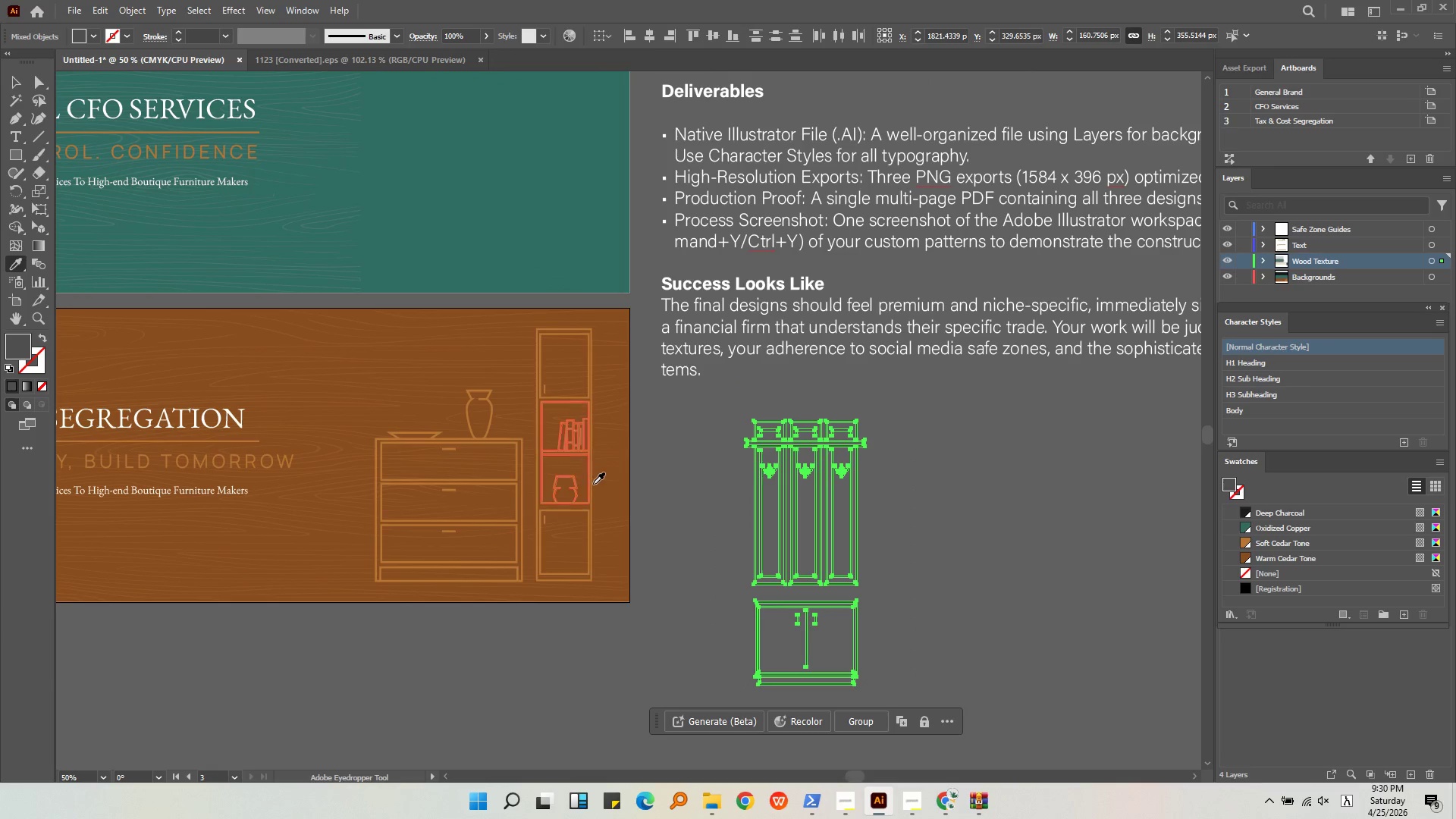 
left_click([590, 485])
 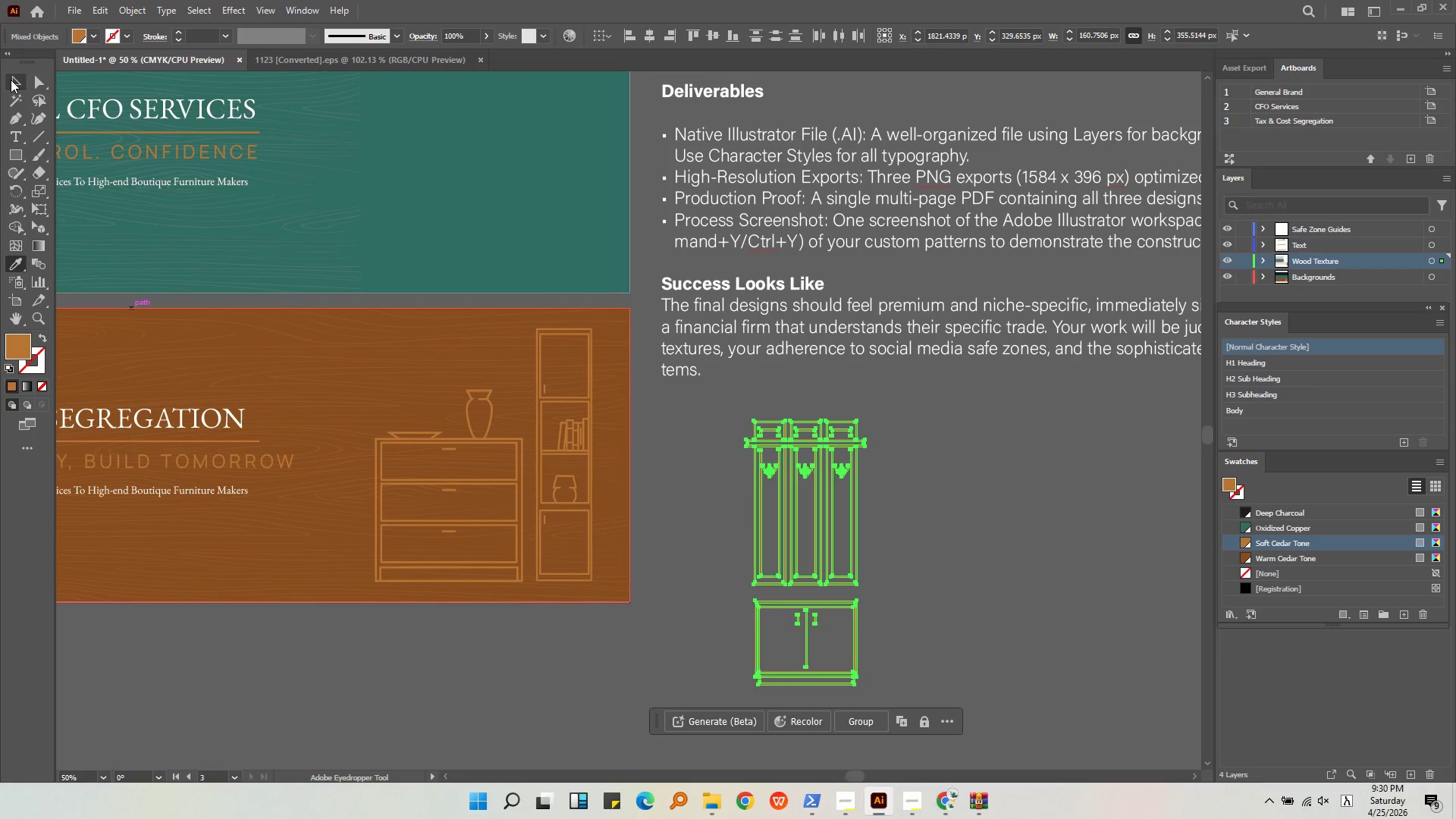 
double_click([1055, 533])
 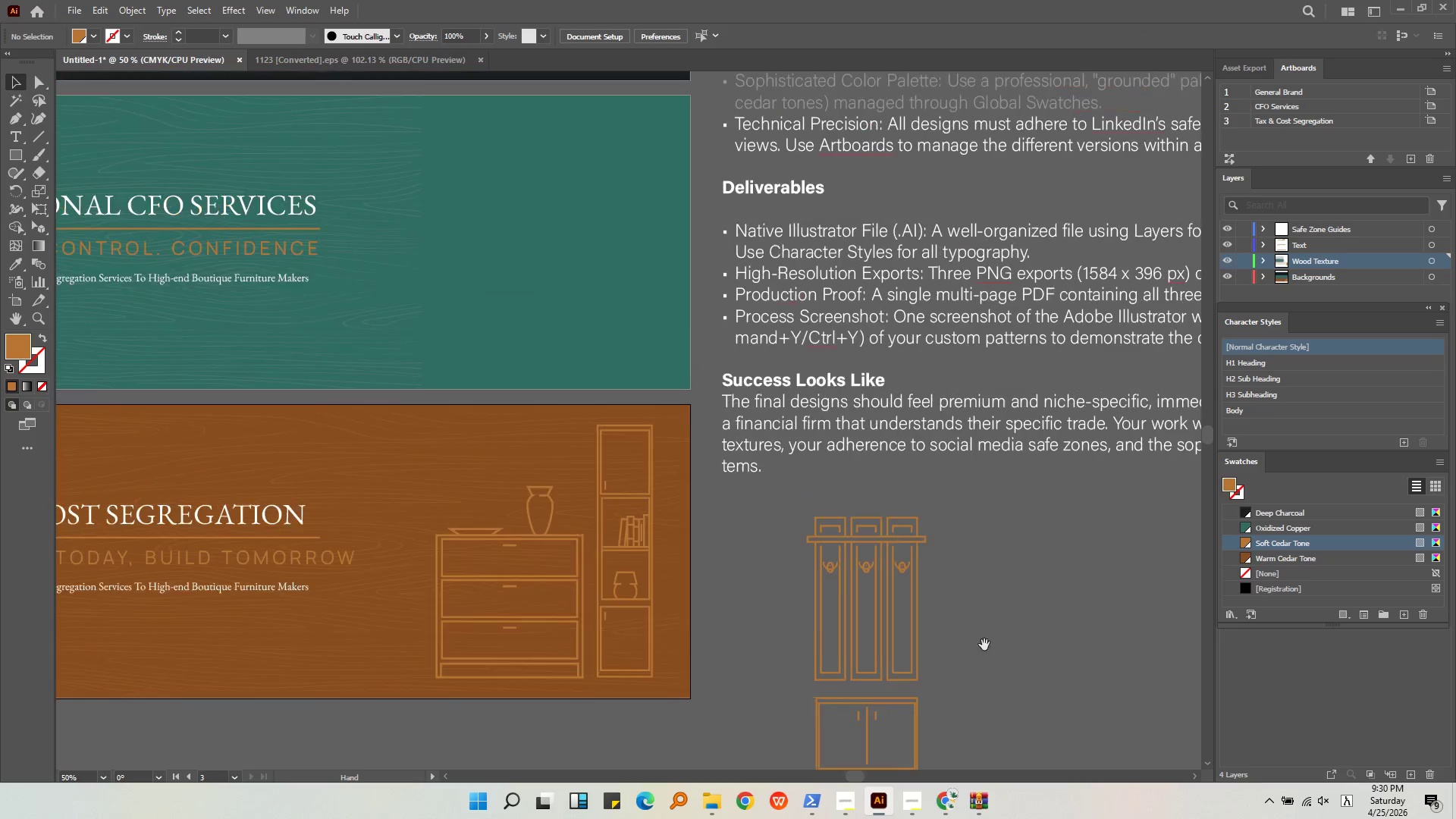 
left_click_drag(start_coordinate=[971, 632], to_coordinate=[808, 551])
 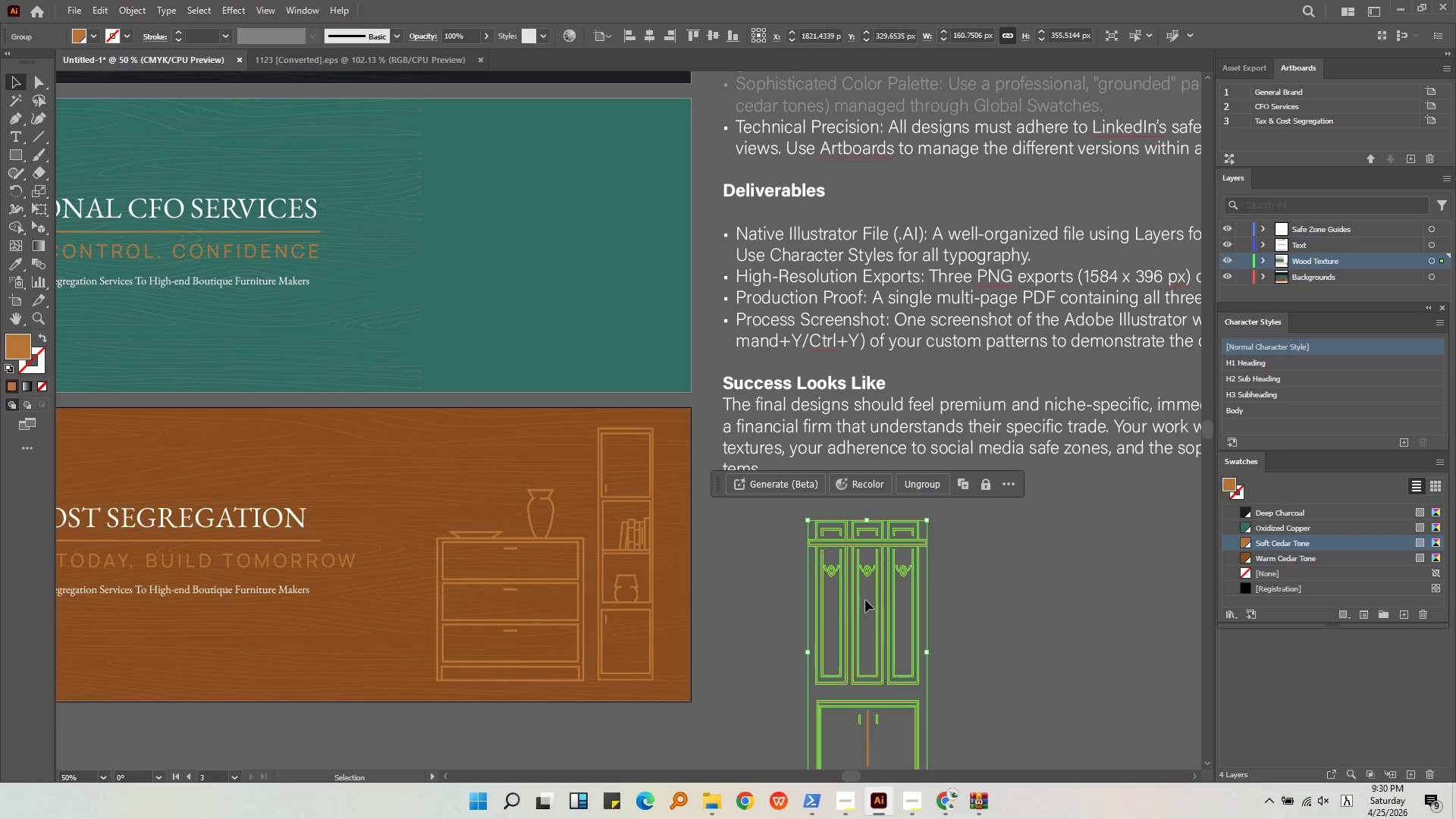 
left_click_drag(start_coordinate=[865, 600], to_coordinate=[515, 191])
 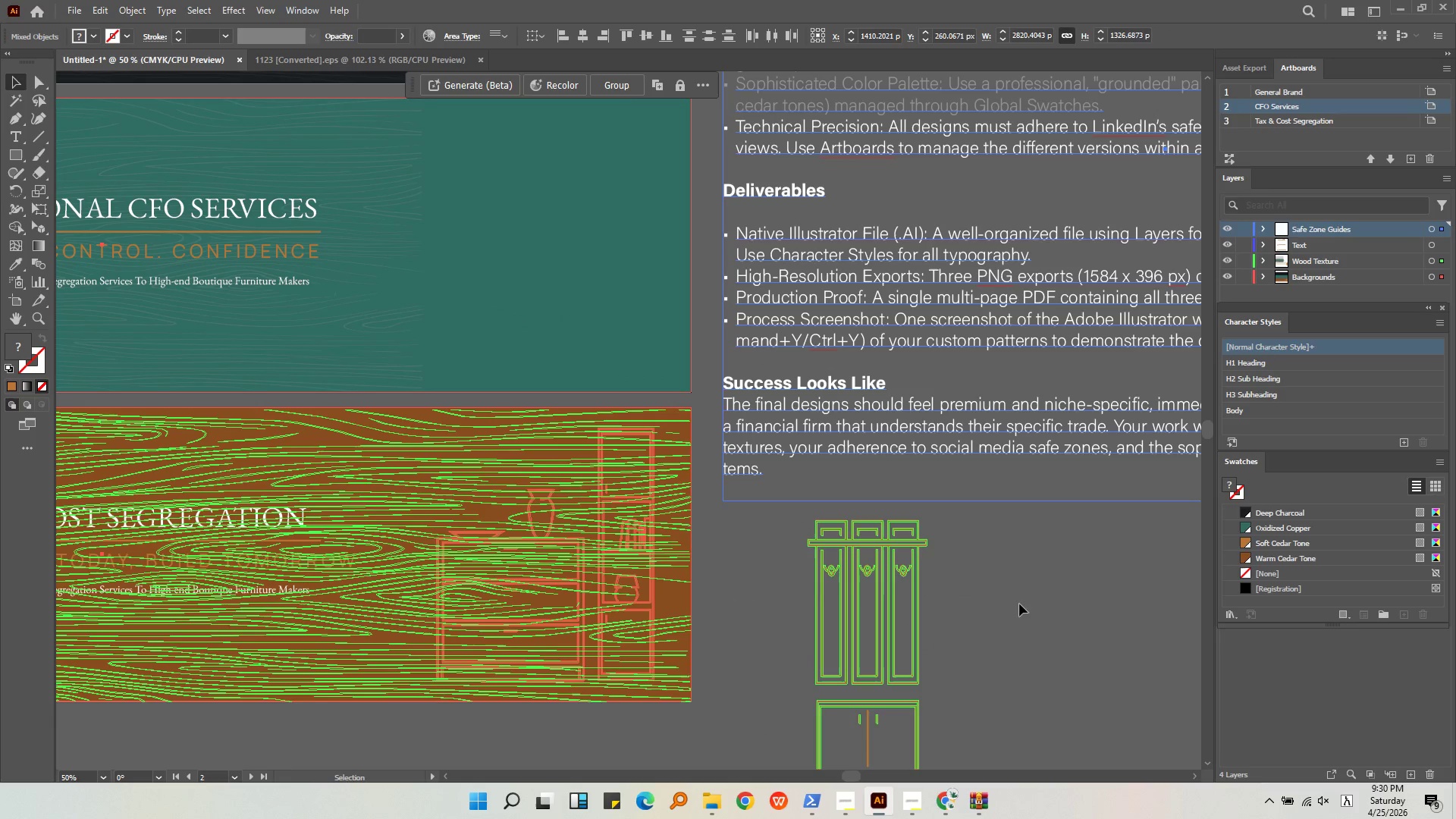 
left_click([1051, 645])
 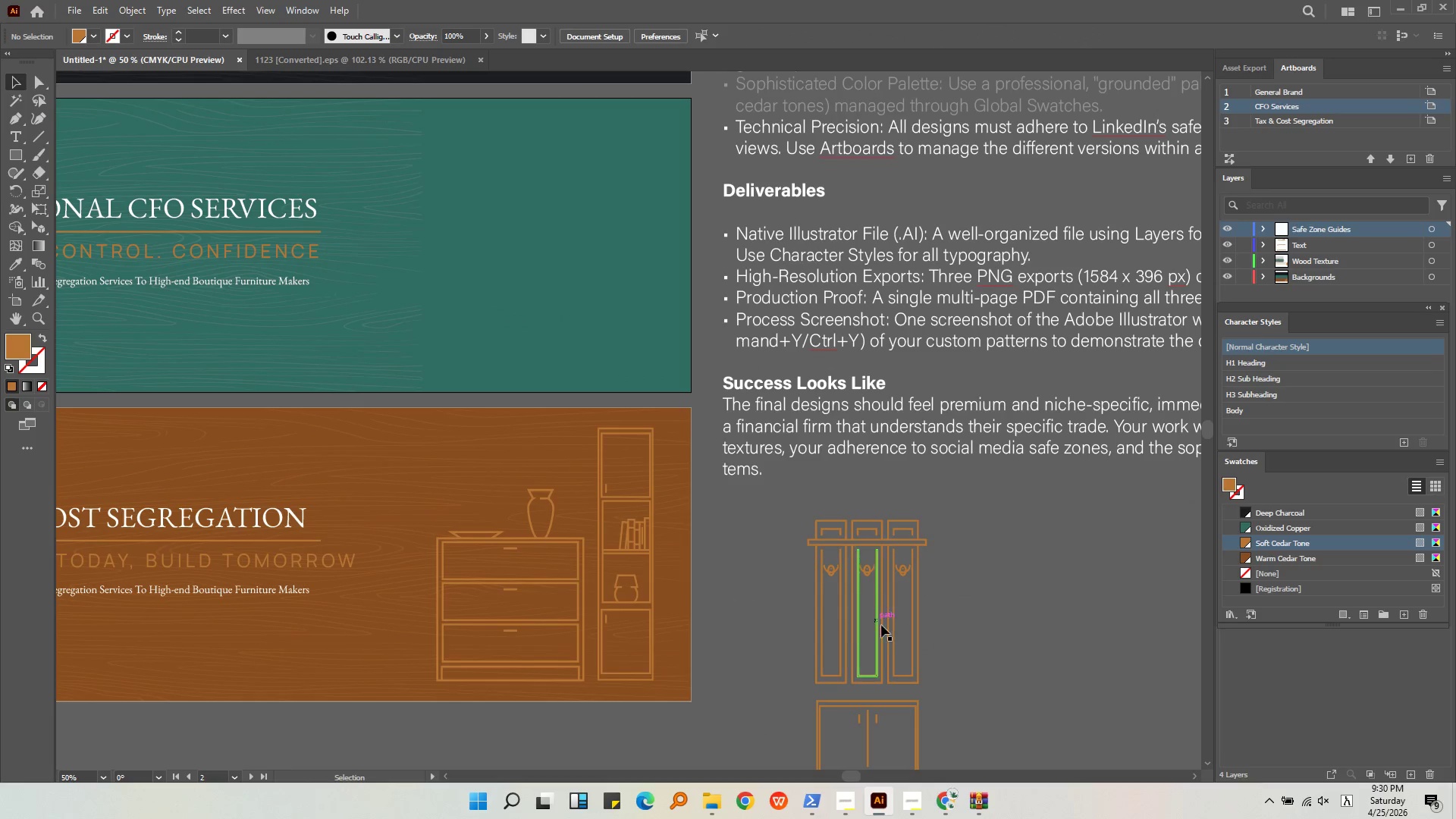 
left_click([883, 626])
 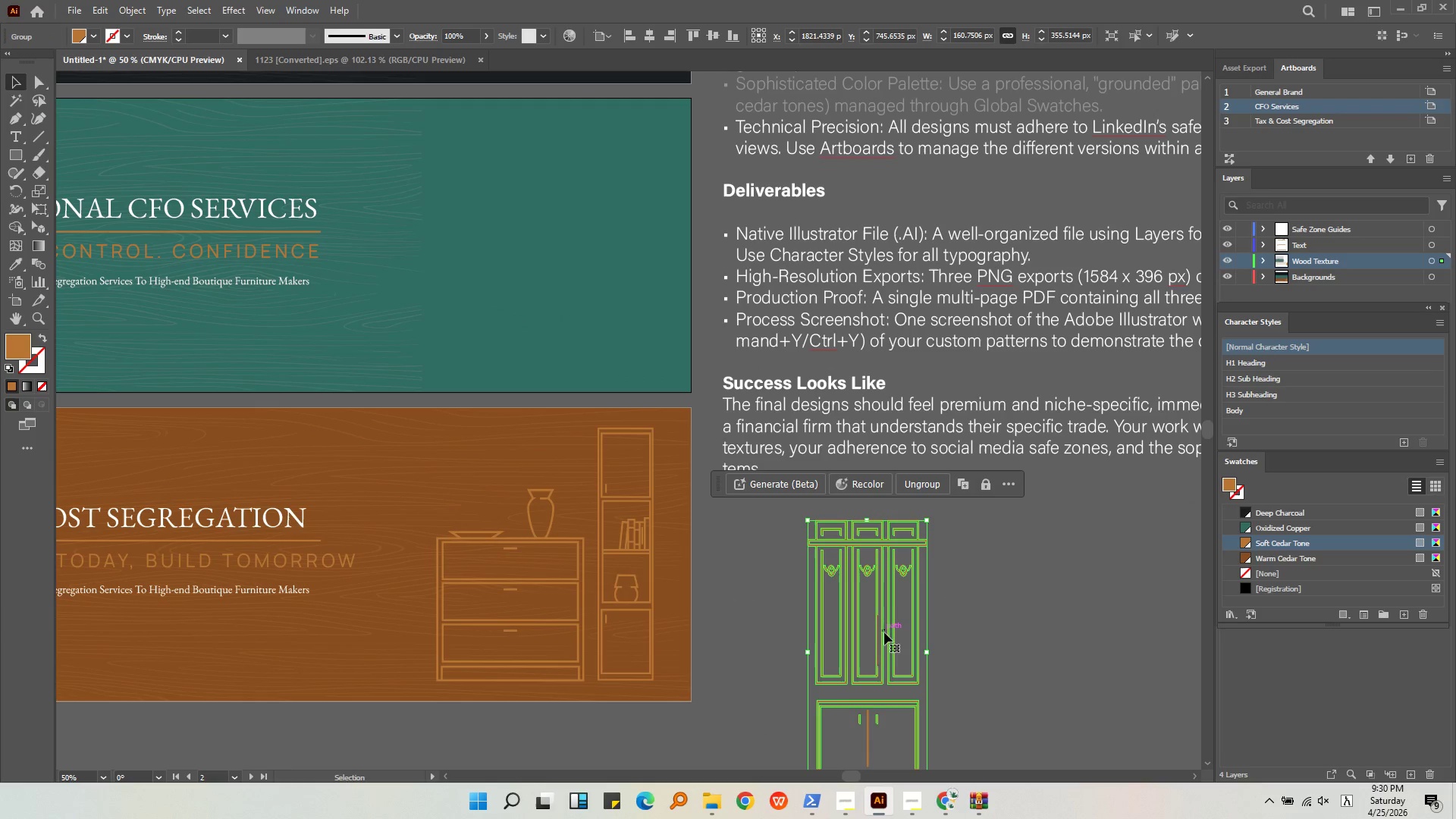 
left_click_drag(start_coordinate=[884, 632], to_coordinate=[595, 222])
 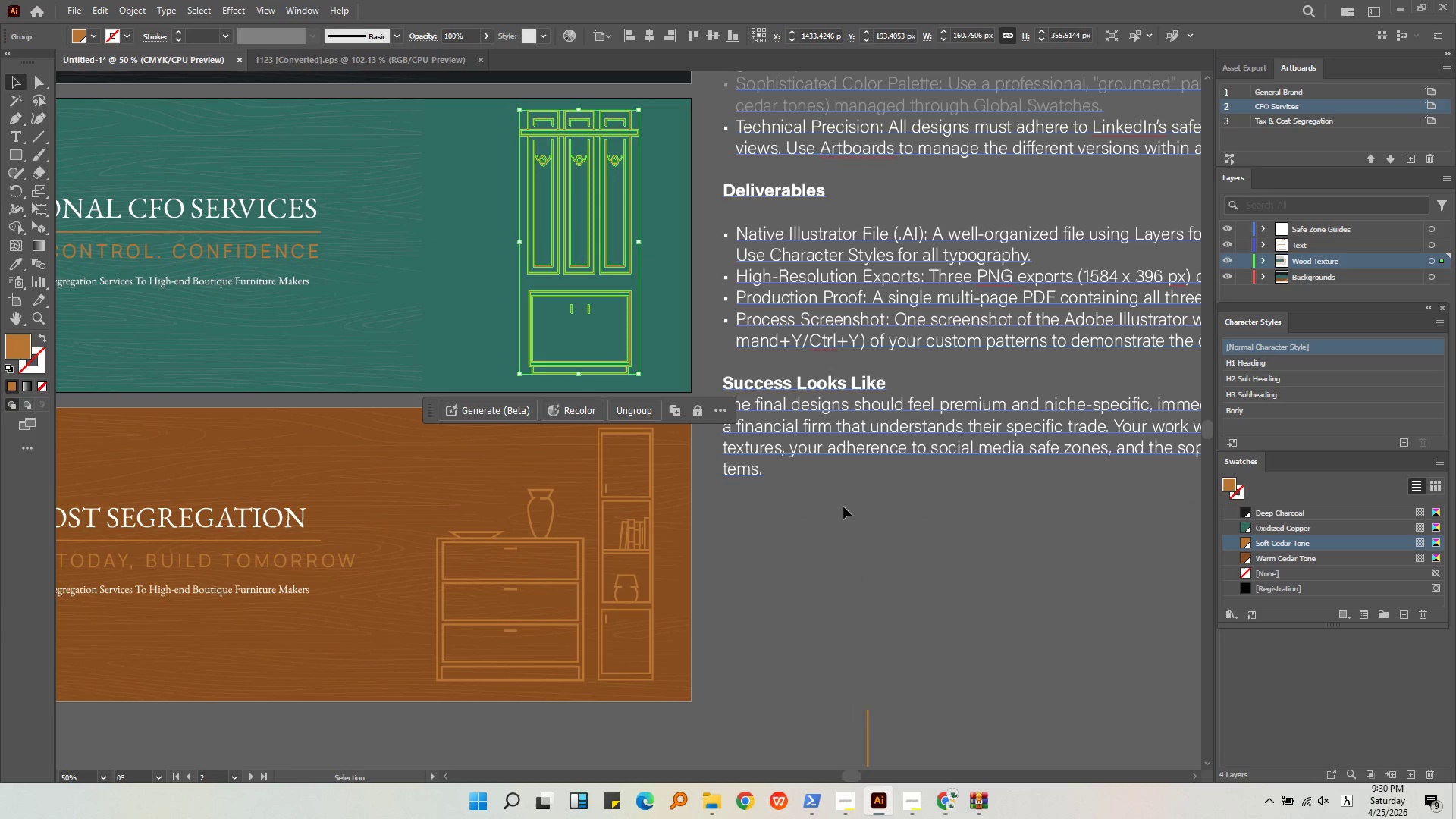 
left_click([843, 512])
 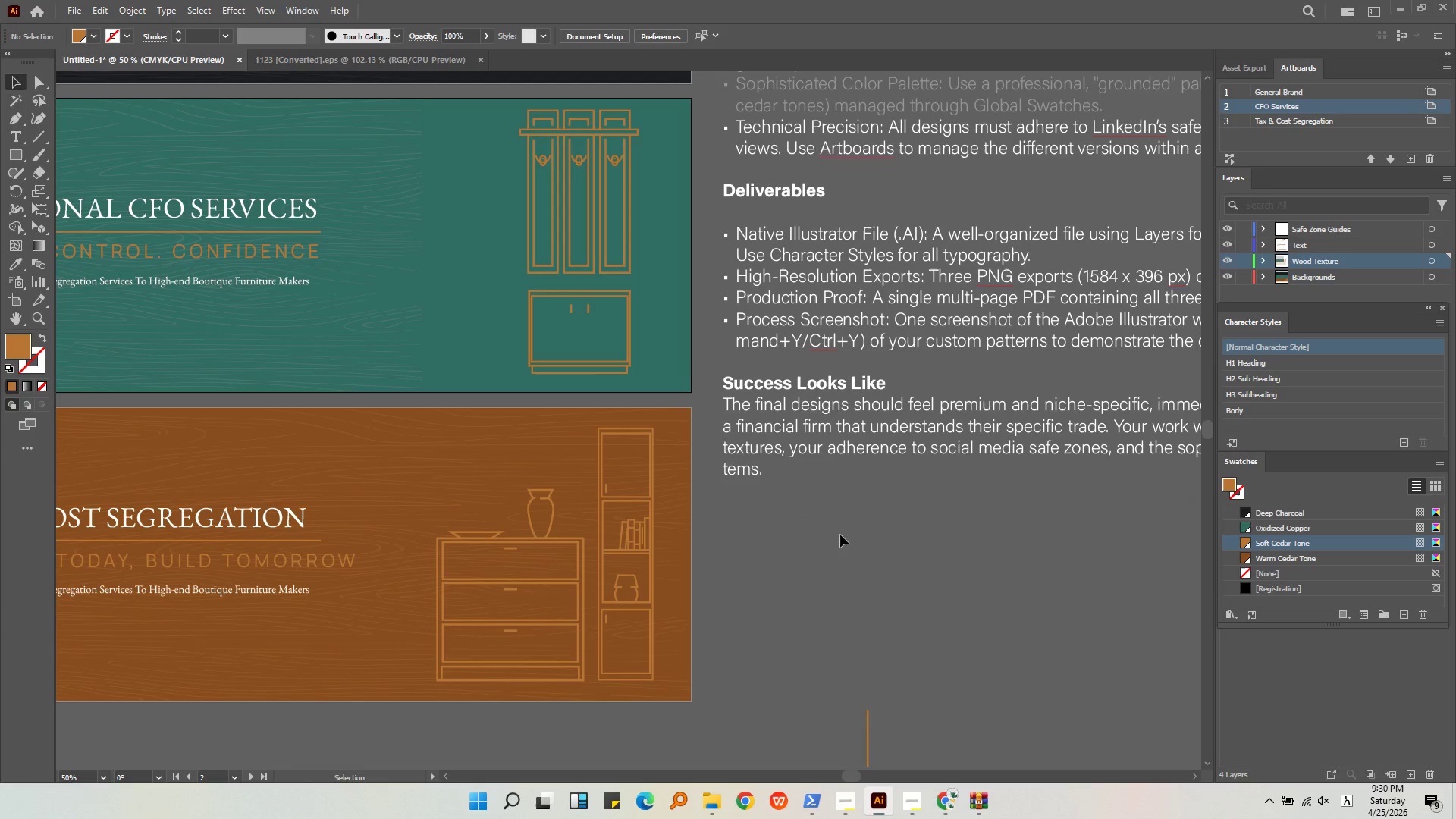 
key(Alt+AltLeft)
 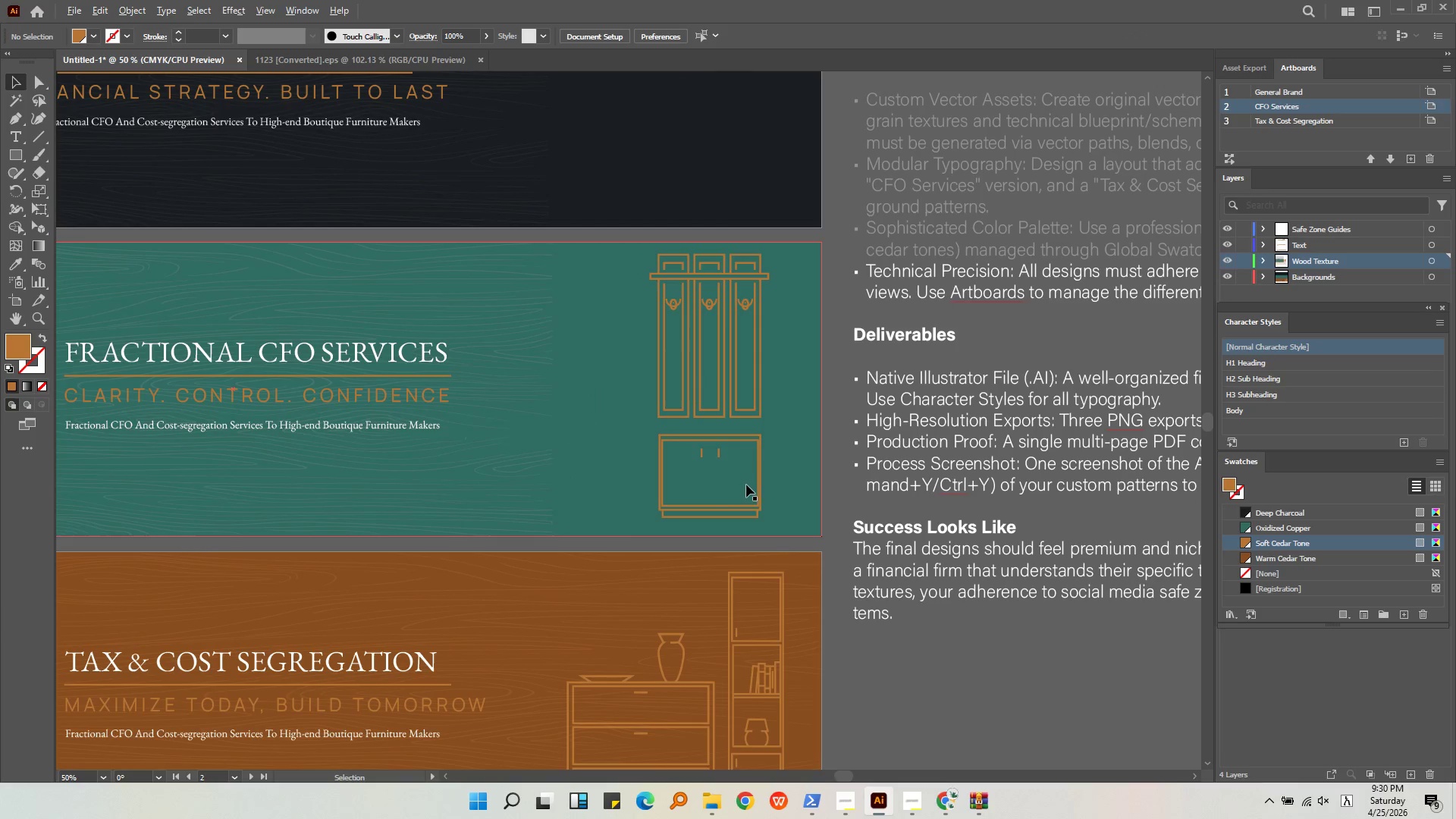 
left_click([756, 488])
 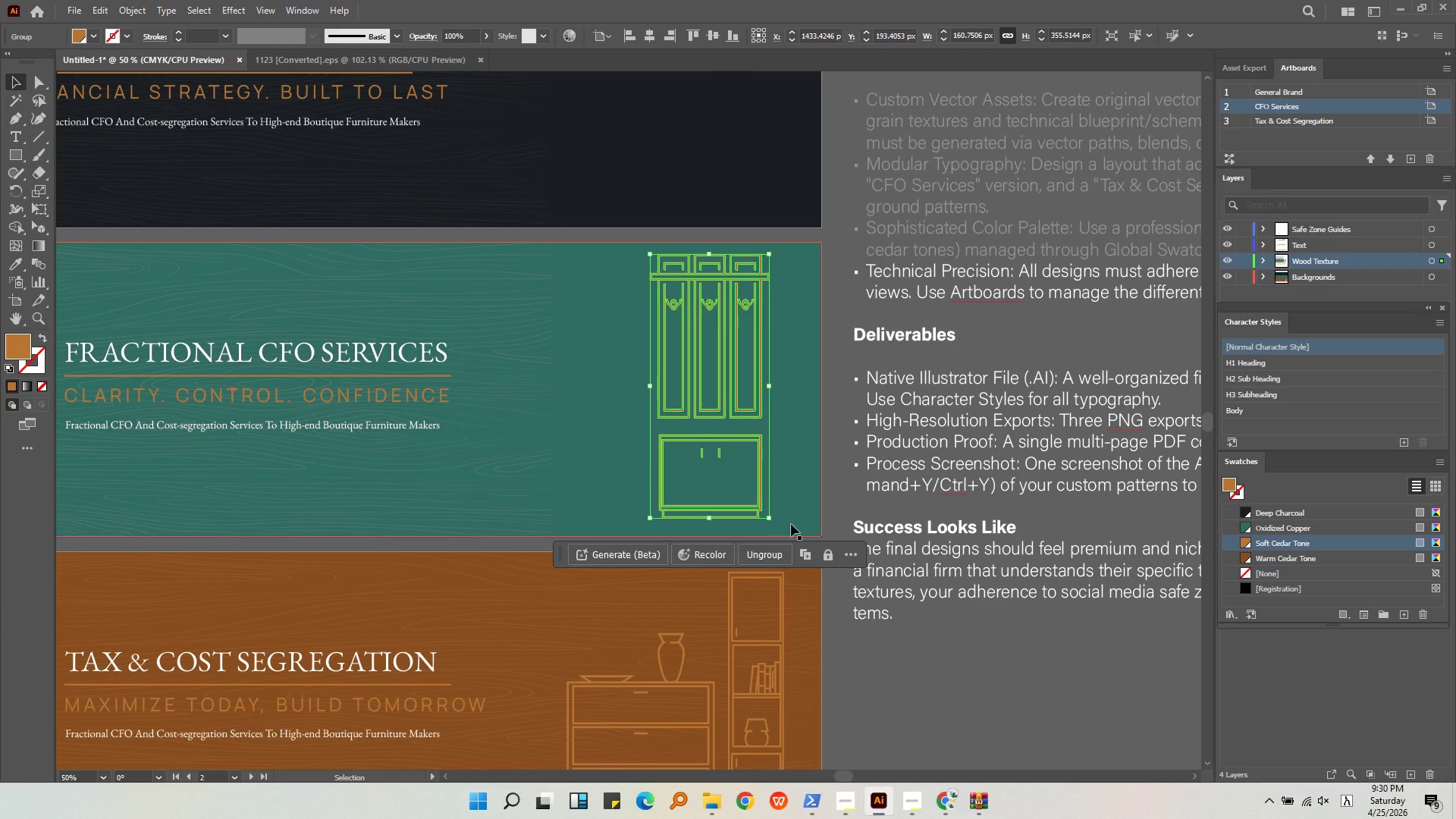 
left_click([874, 631])
 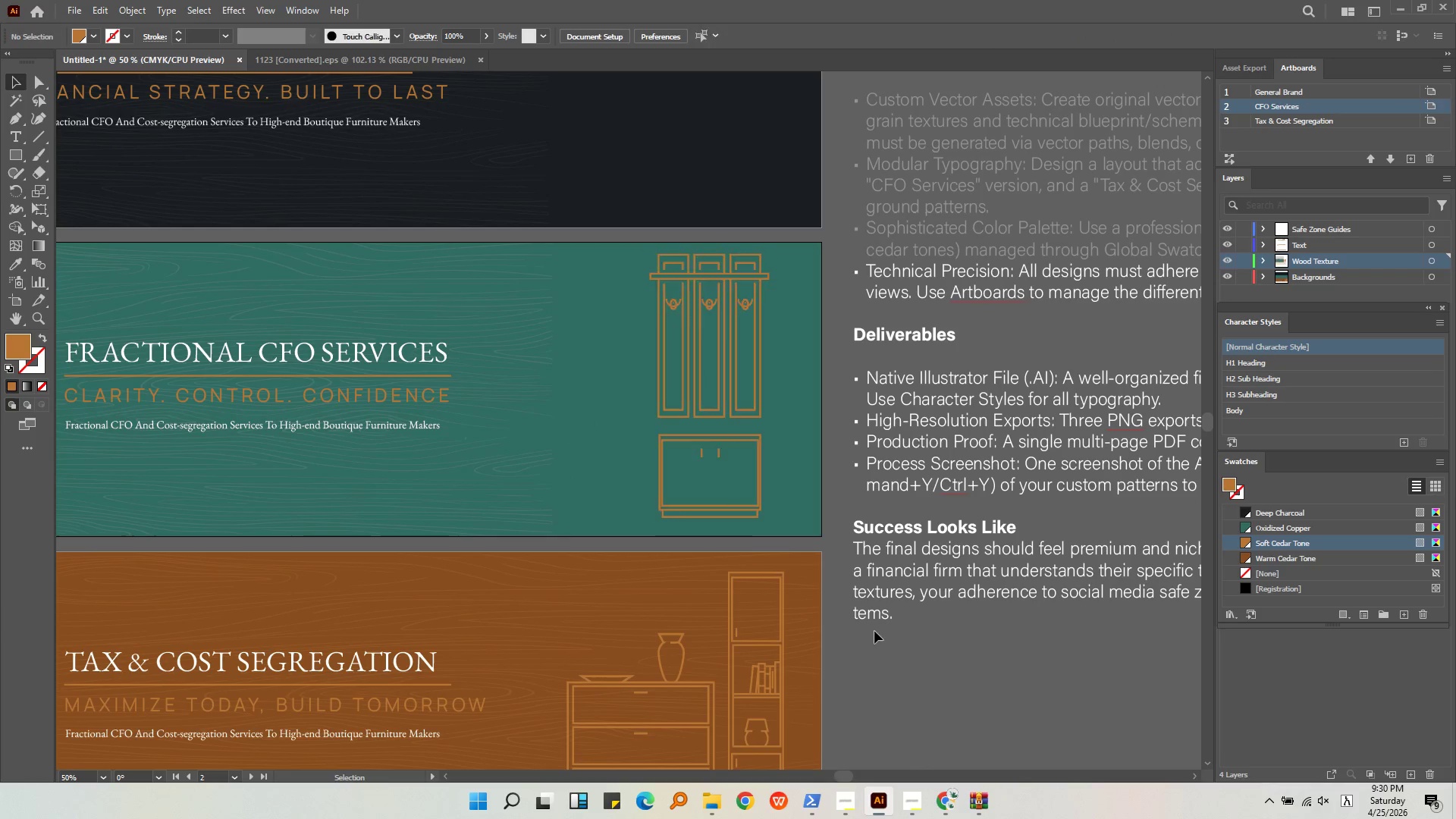 
hold_key(key=AltLeft, duration=0.36)
 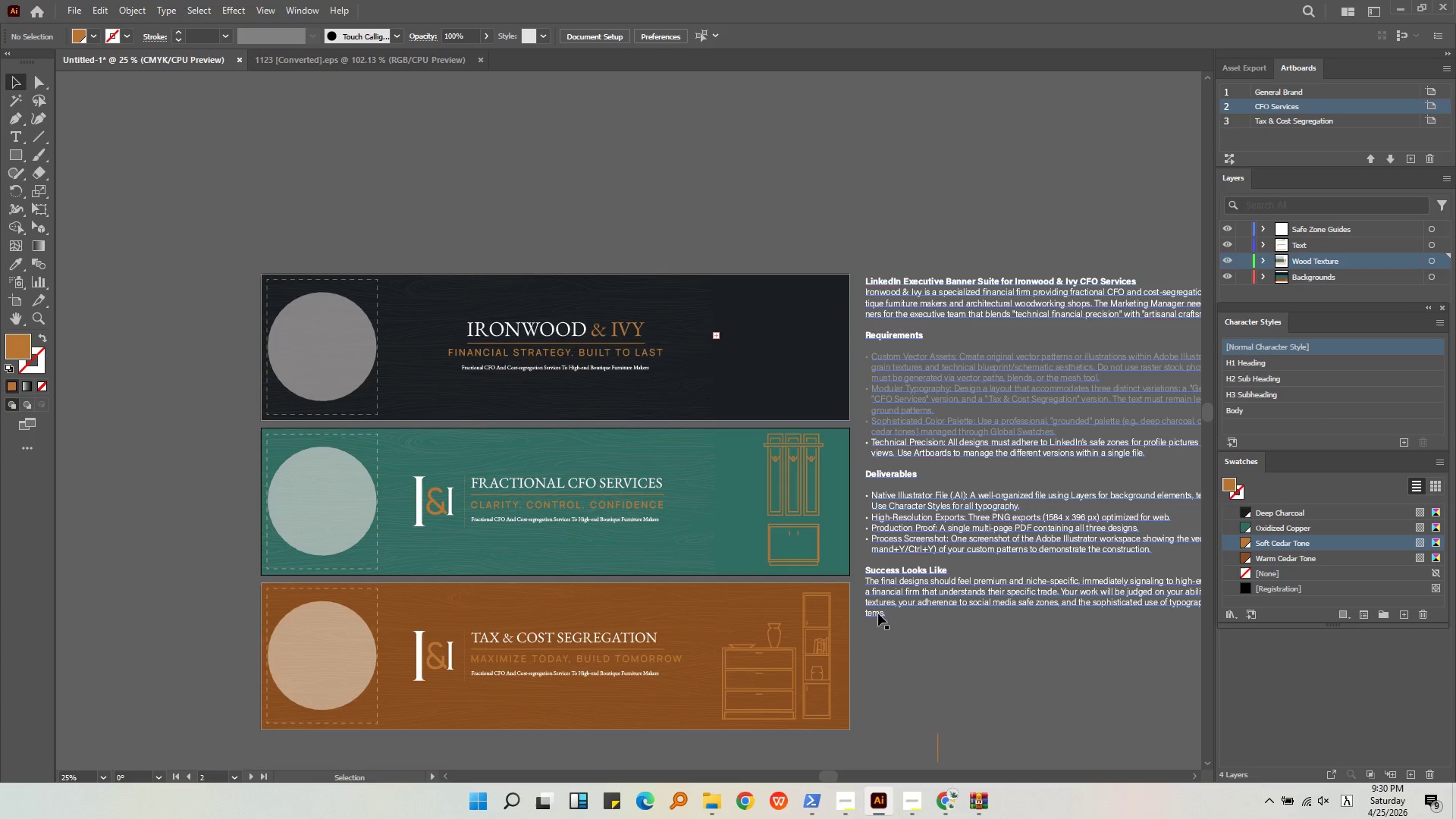 
middle_click([878, 613])
 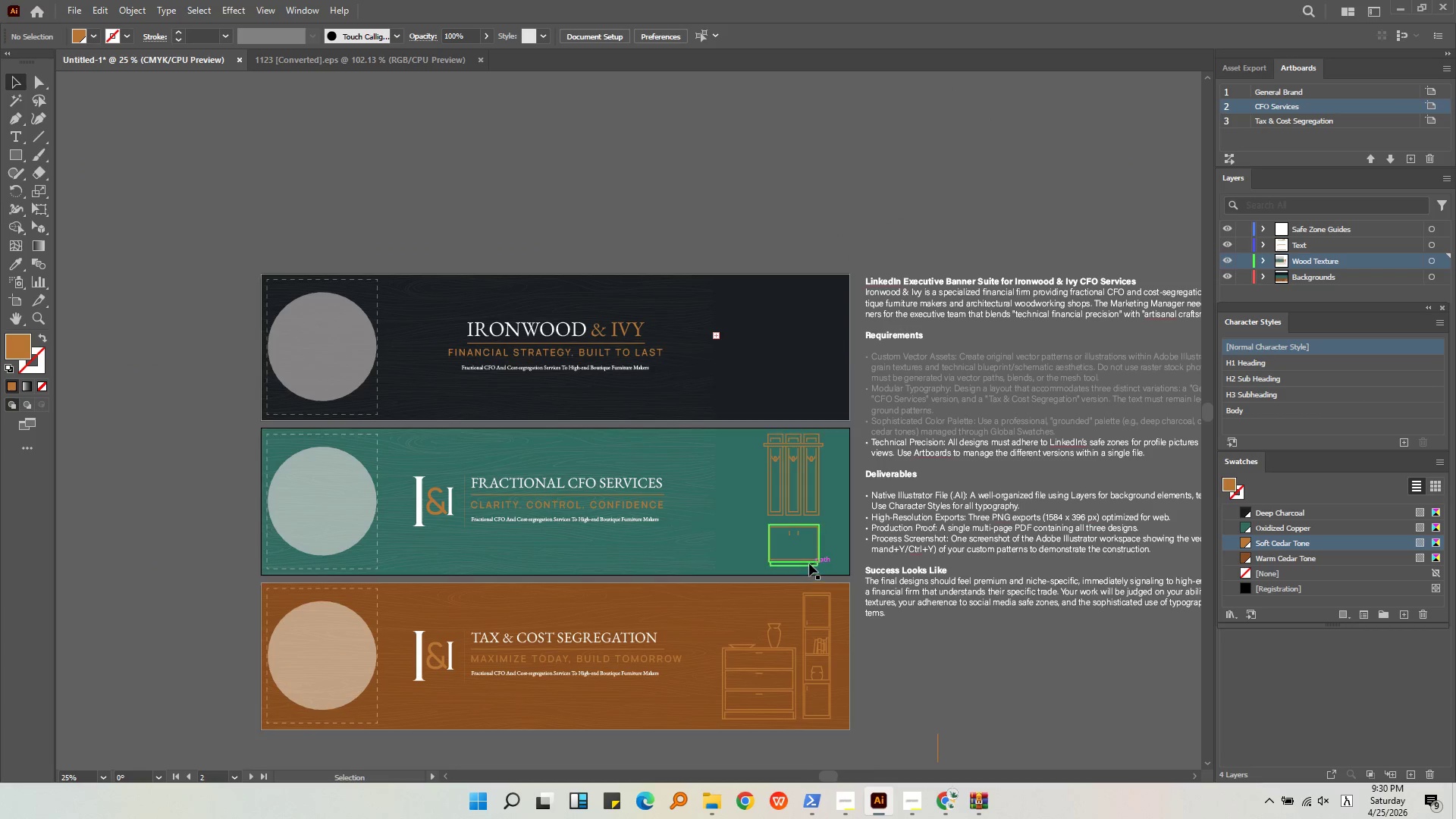 
scroll: coordinate [878, 613], scroll_direction: down, amount: 2.0
 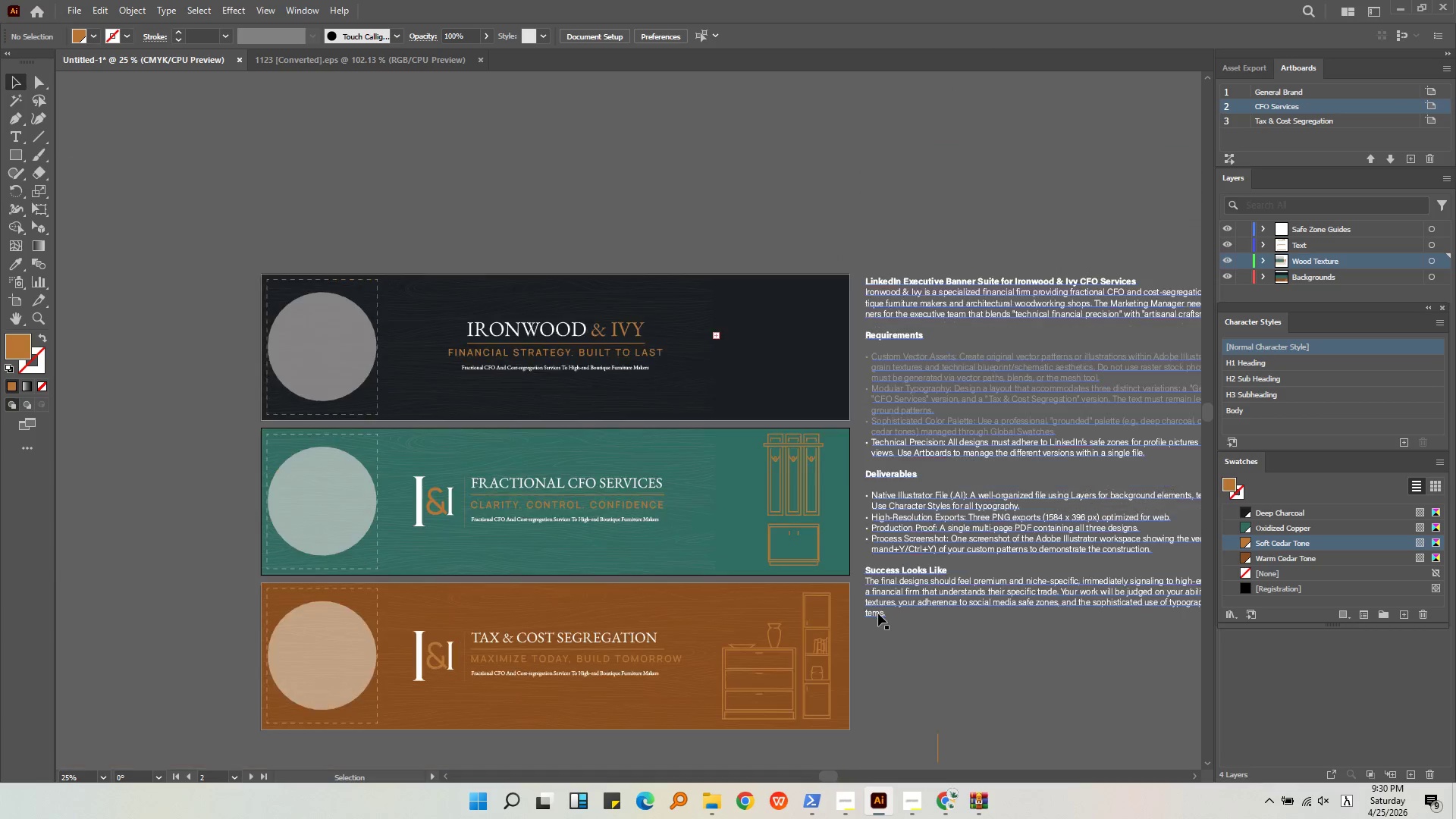 
left_click([808, 562])